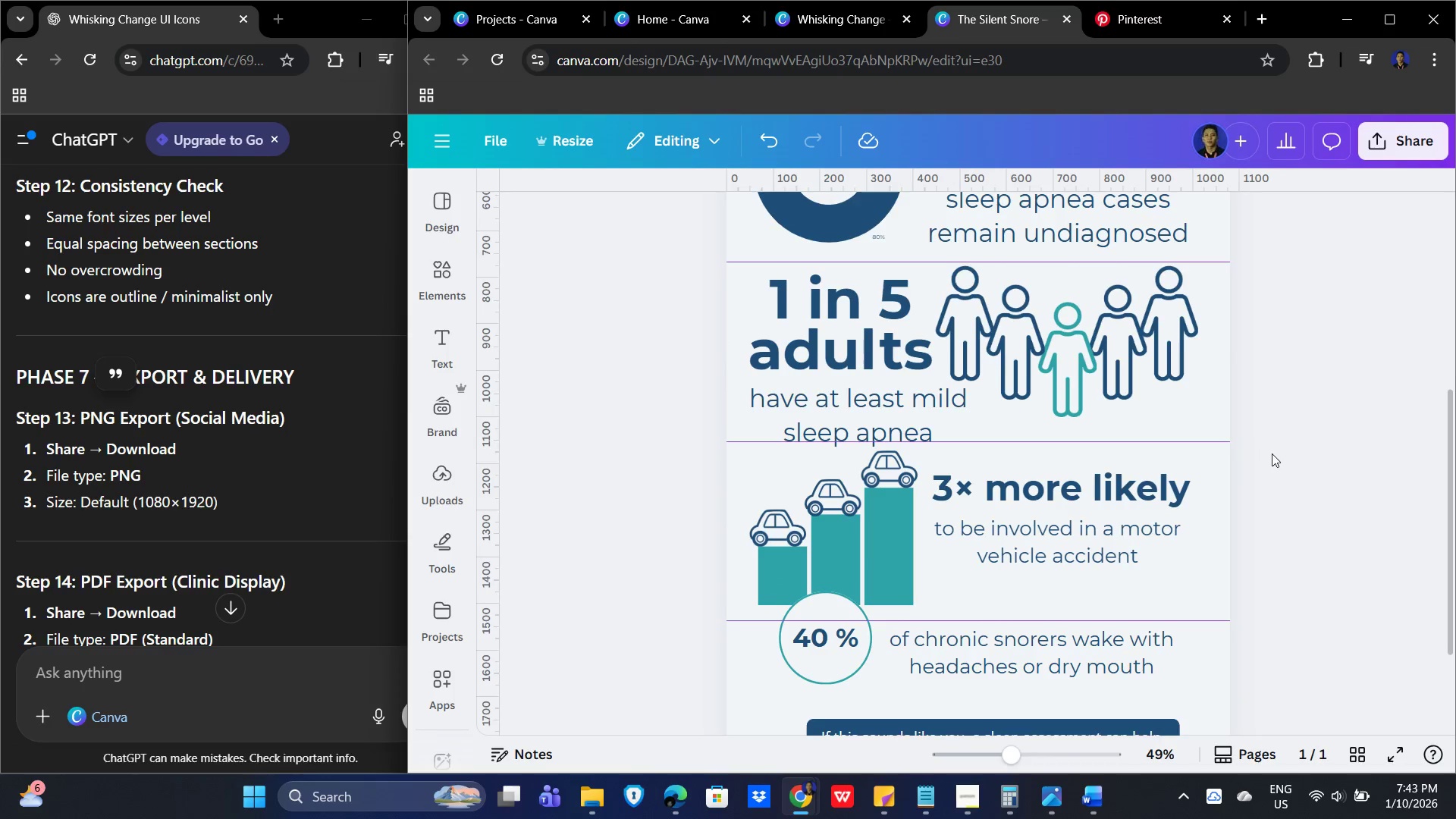 
scroll: coordinate [1277, 459], scroll_direction: down, amount: 2.0
 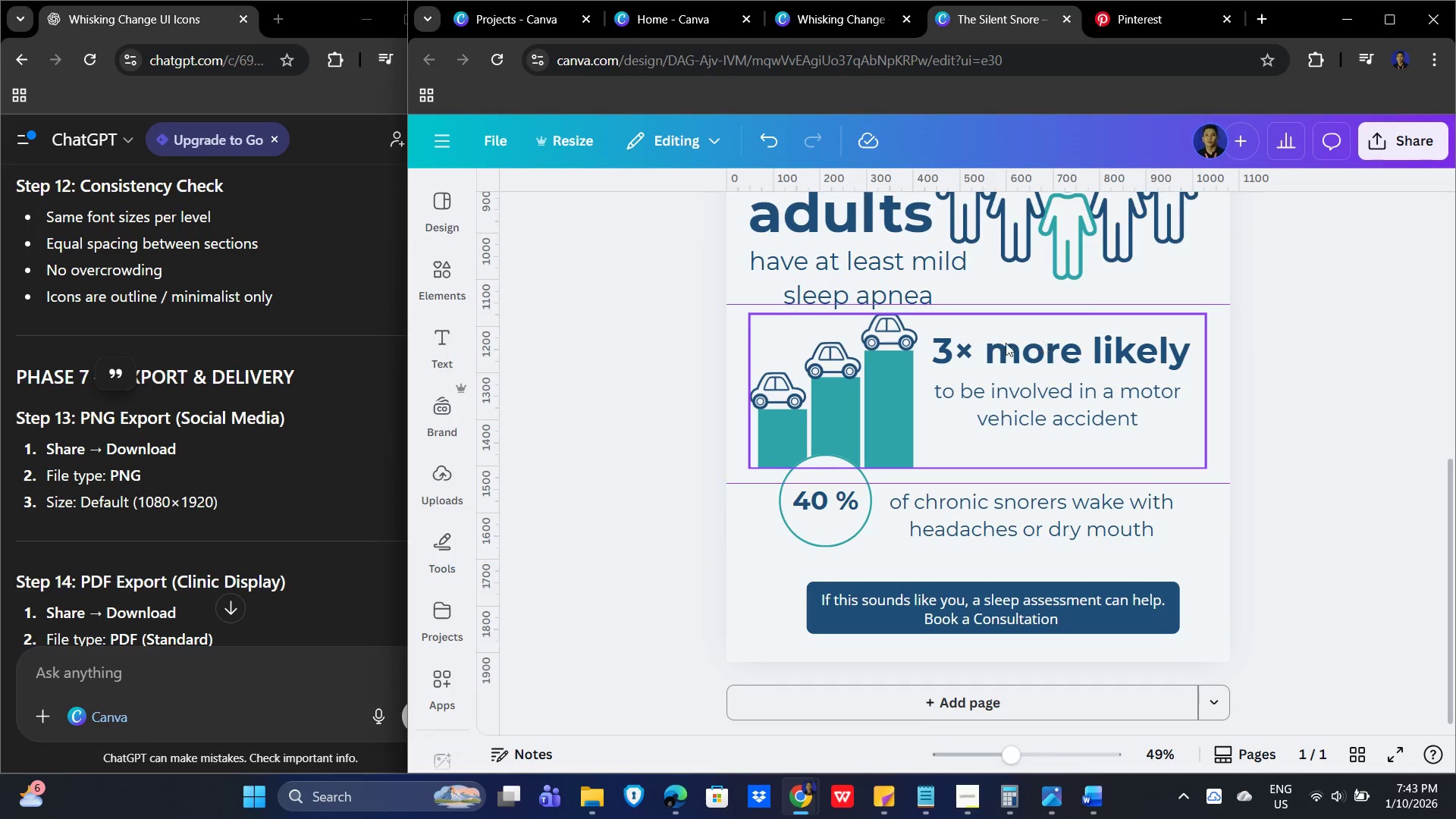 
left_click([962, 369])
 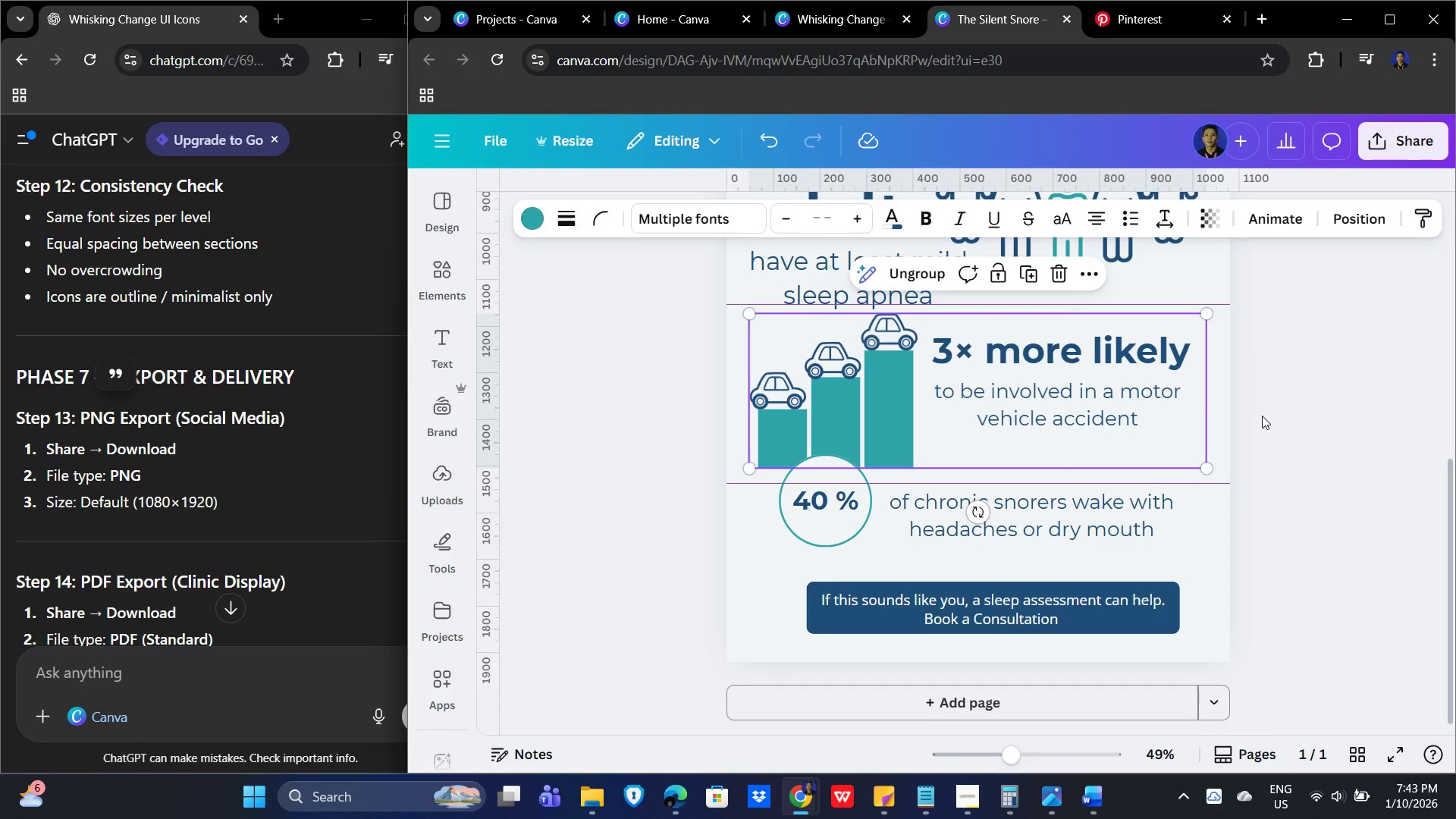 
left_click([1069, 367])
 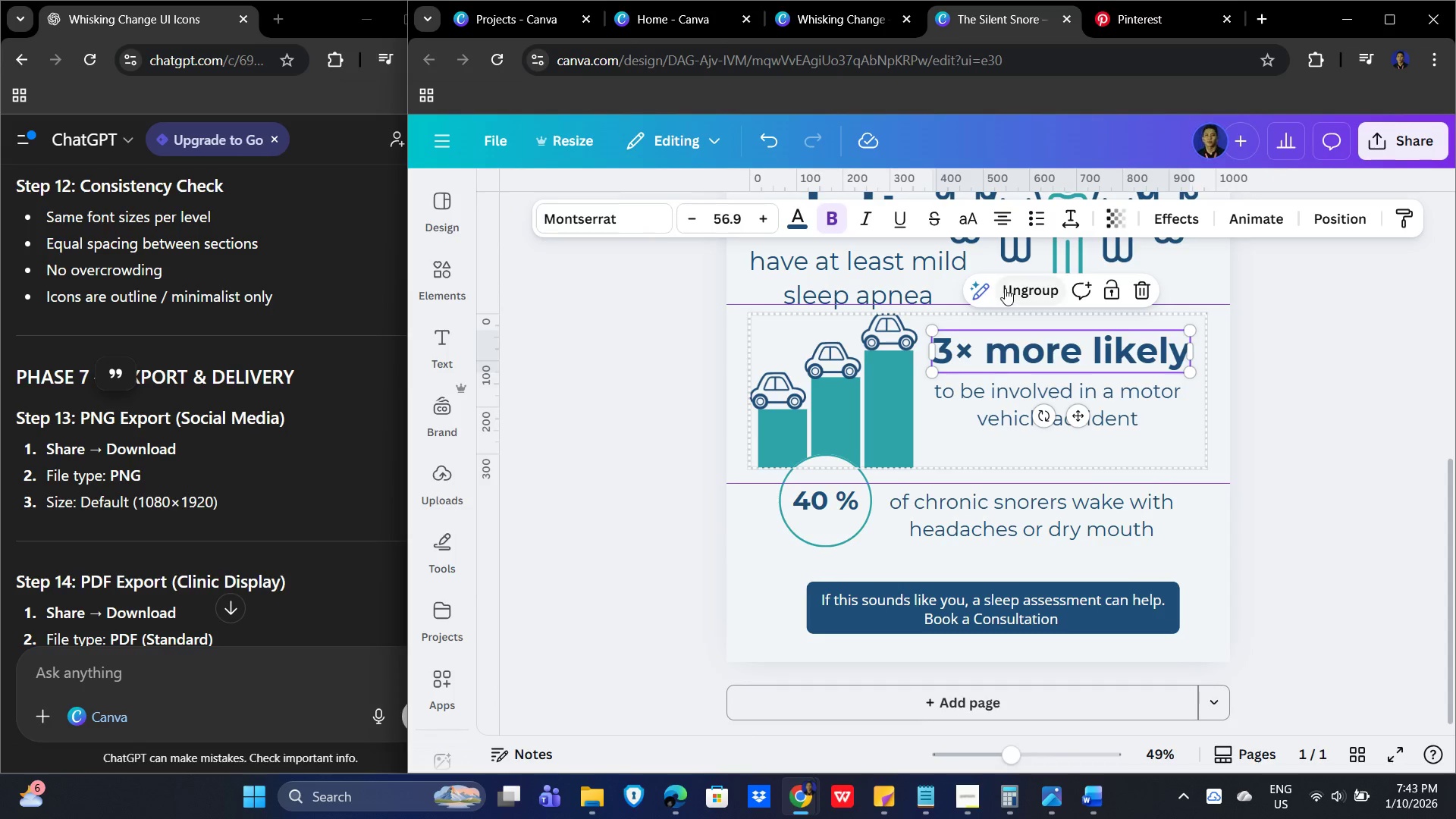 
left_click([1005, 288])
 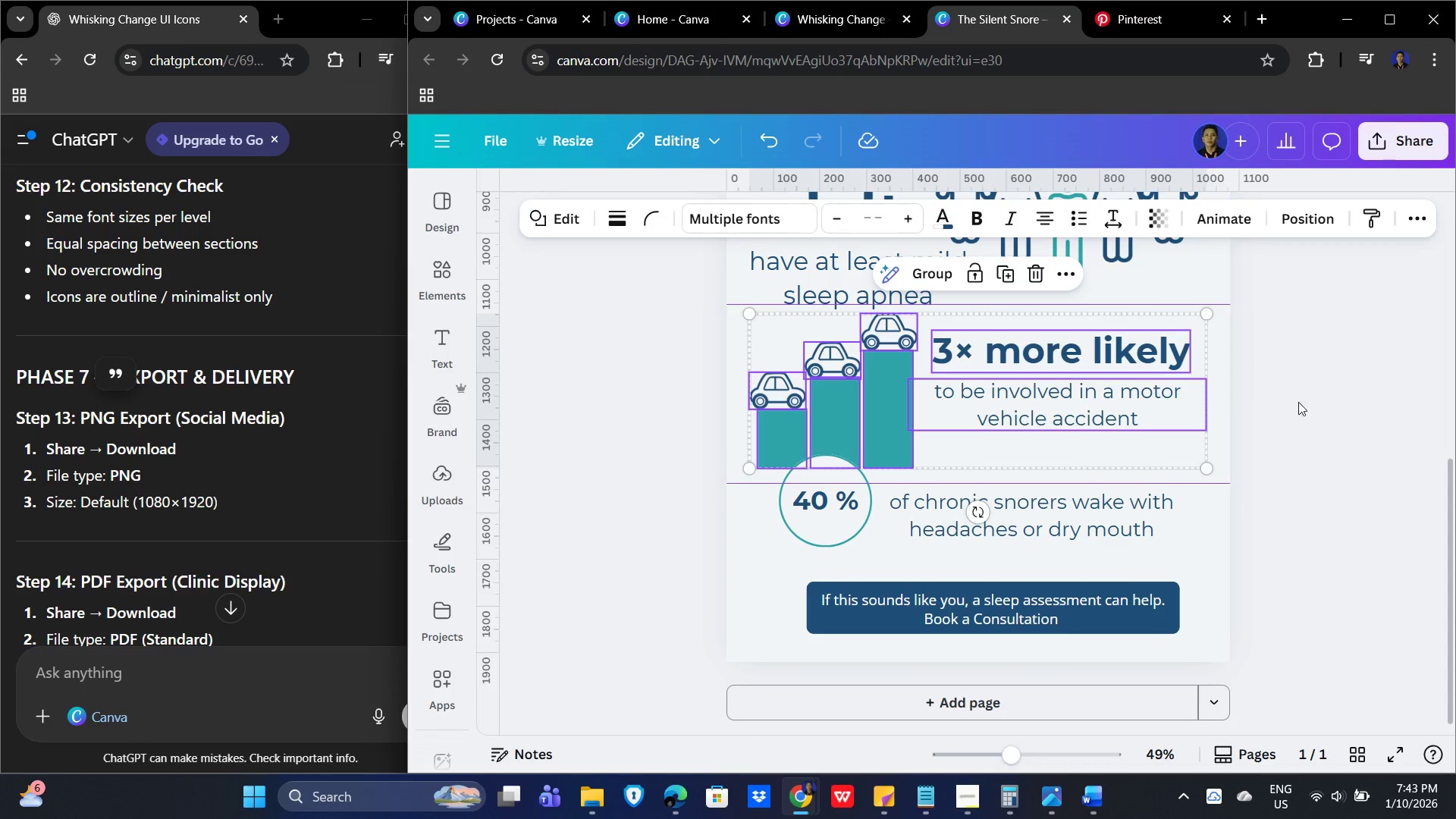 
left_click([1303, 393])
 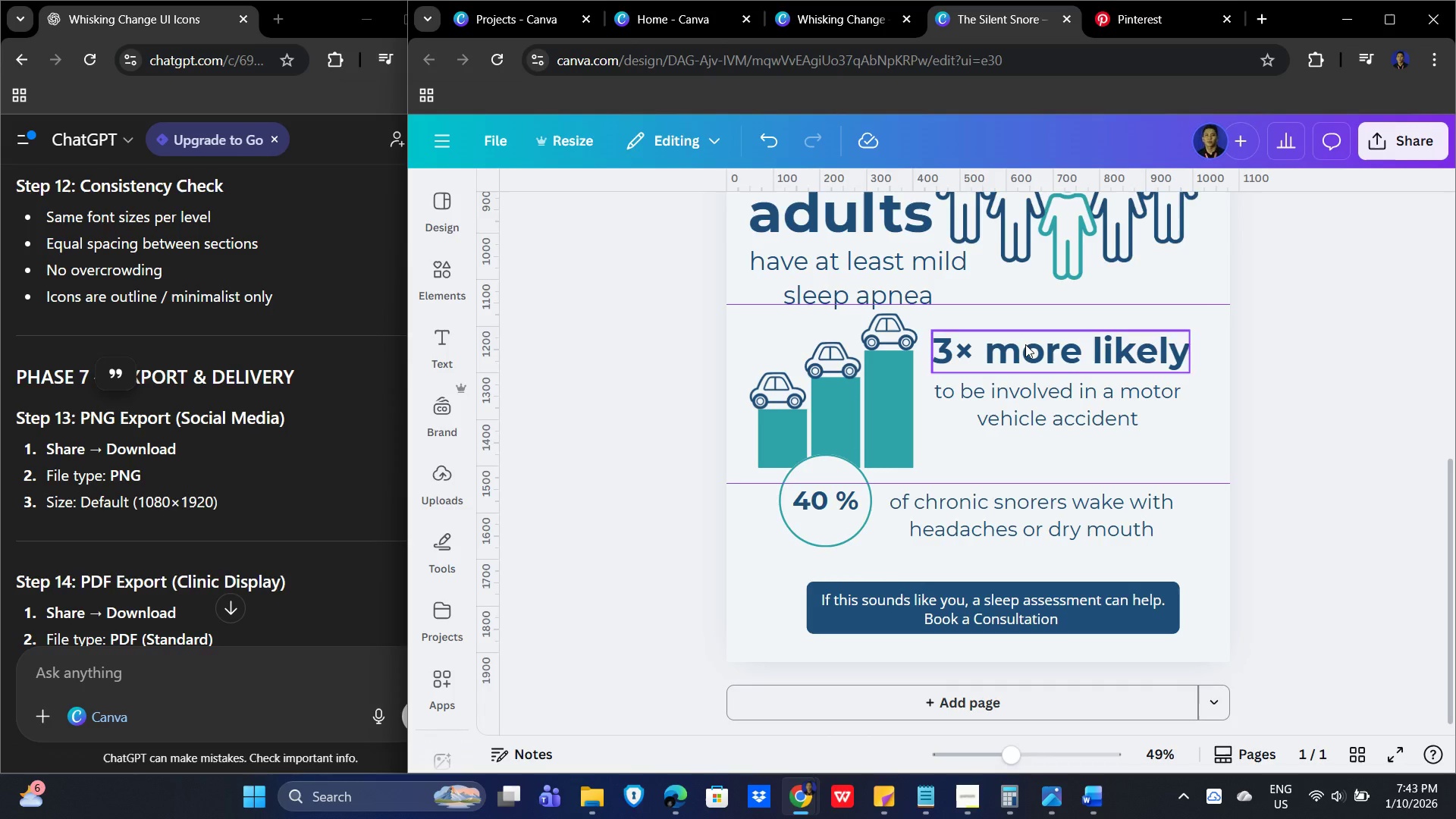 
left_click([1025, 344])
 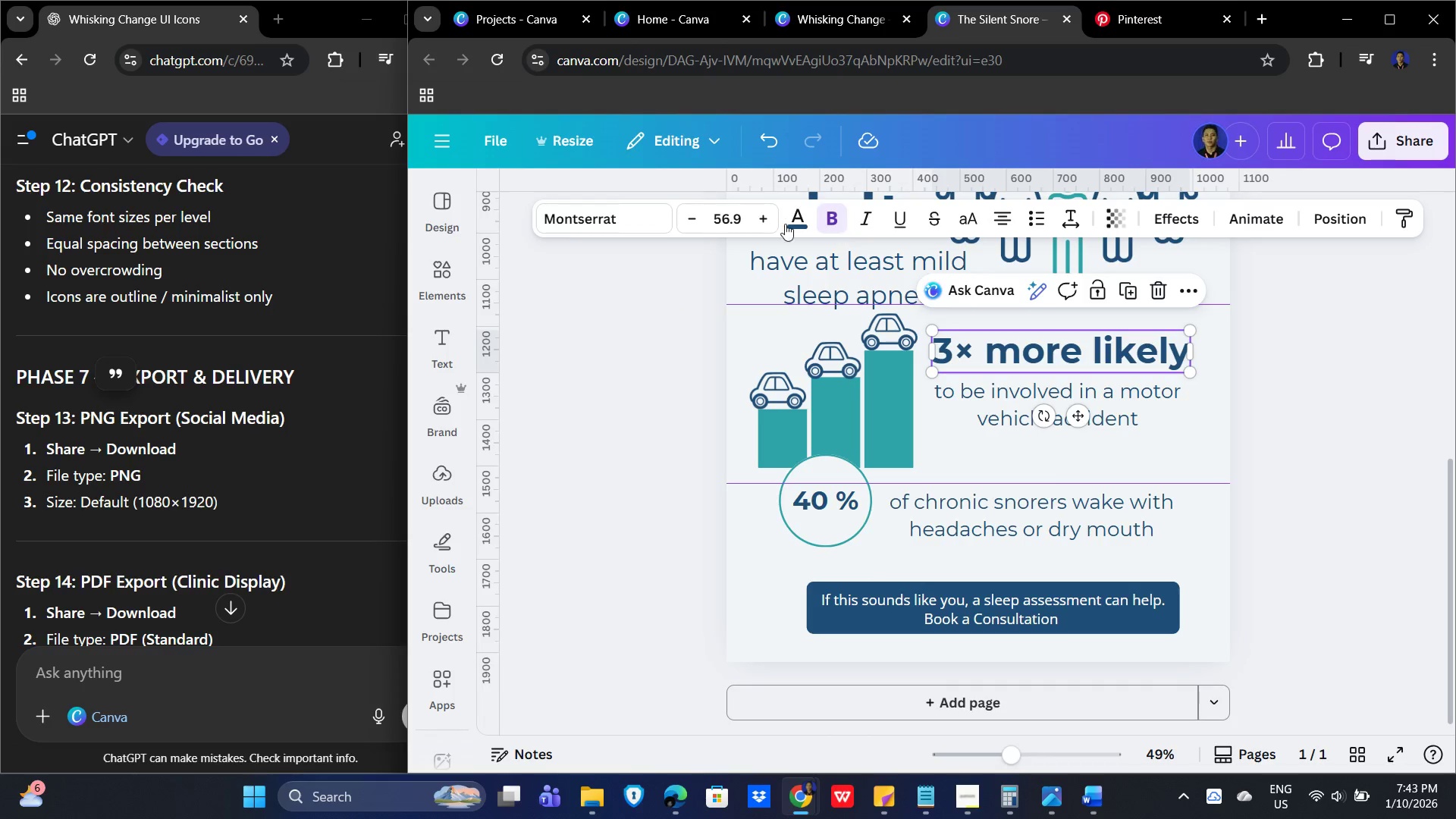 
left_click([744, 215])
 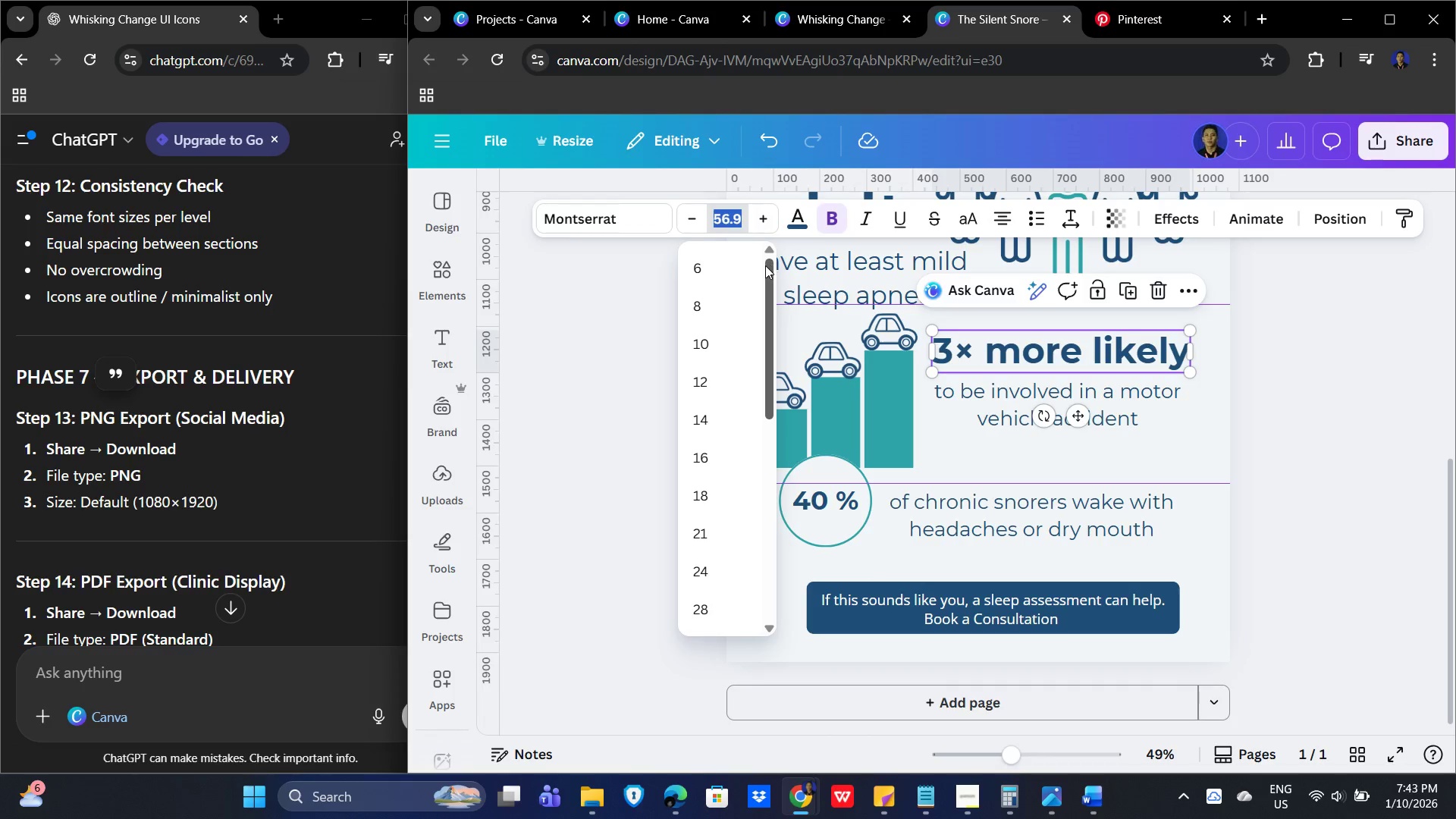 
key(Numpad9)
 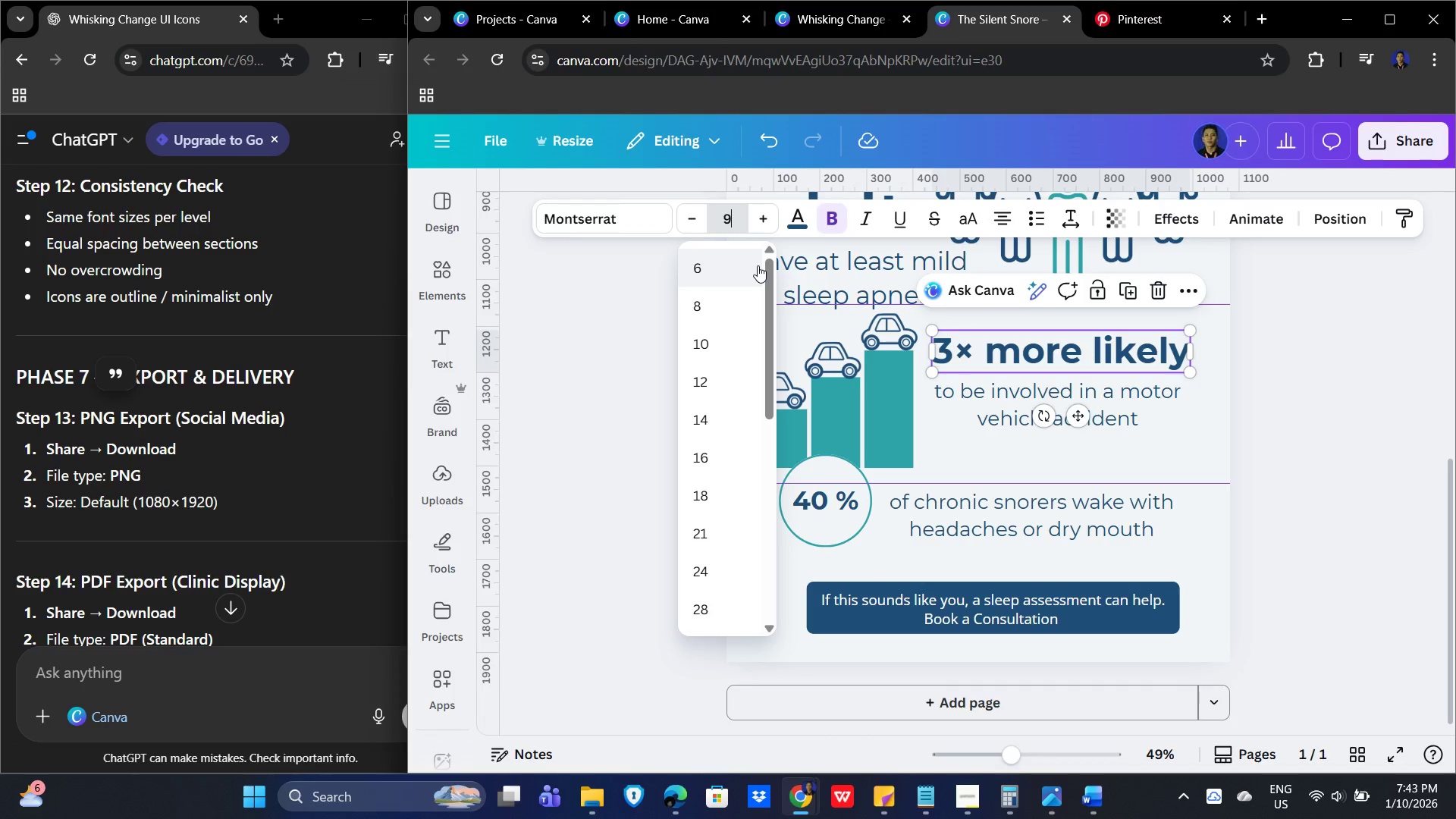 
key(Numpad0)
 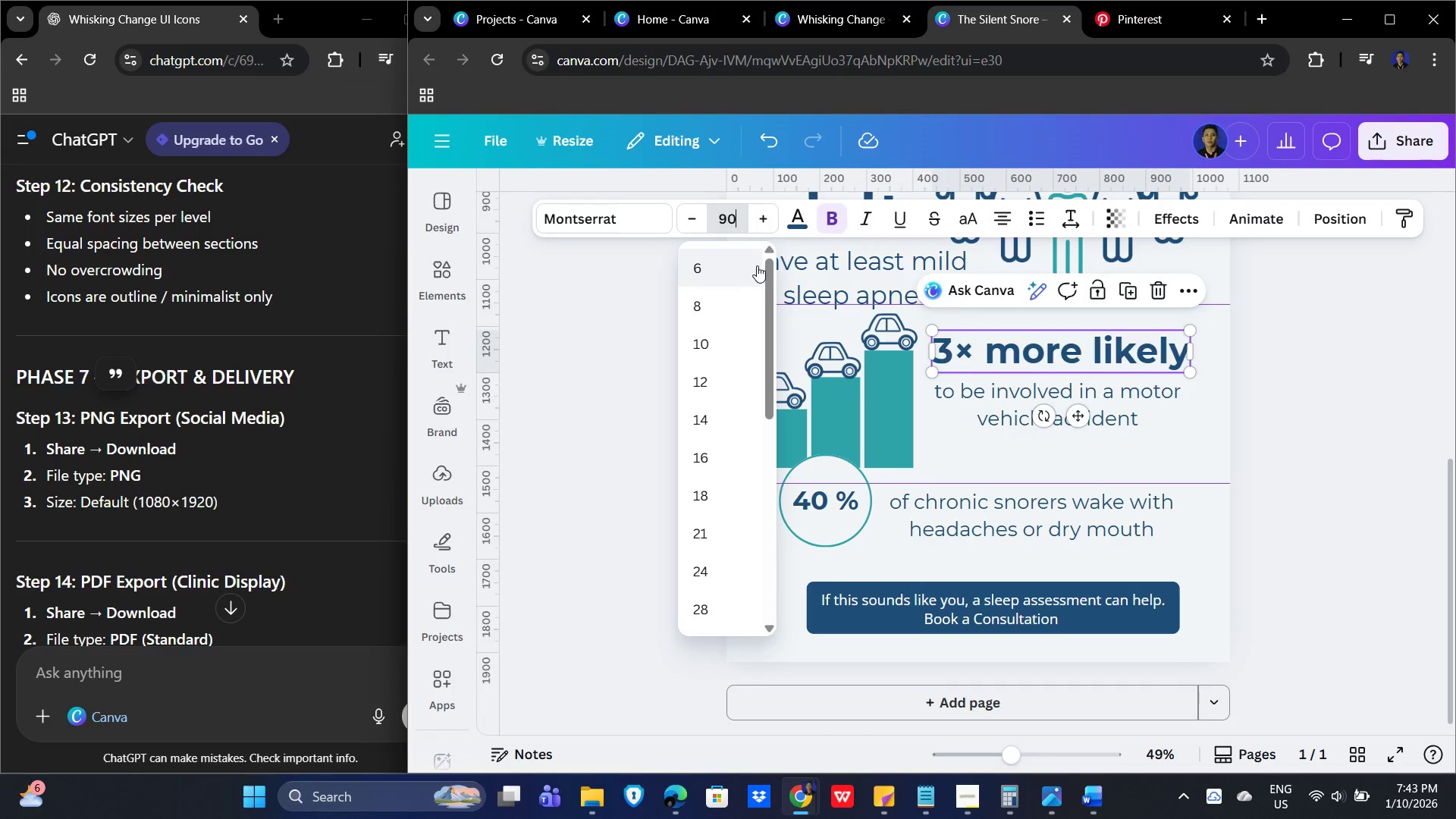 
key(NumpadEnter)
 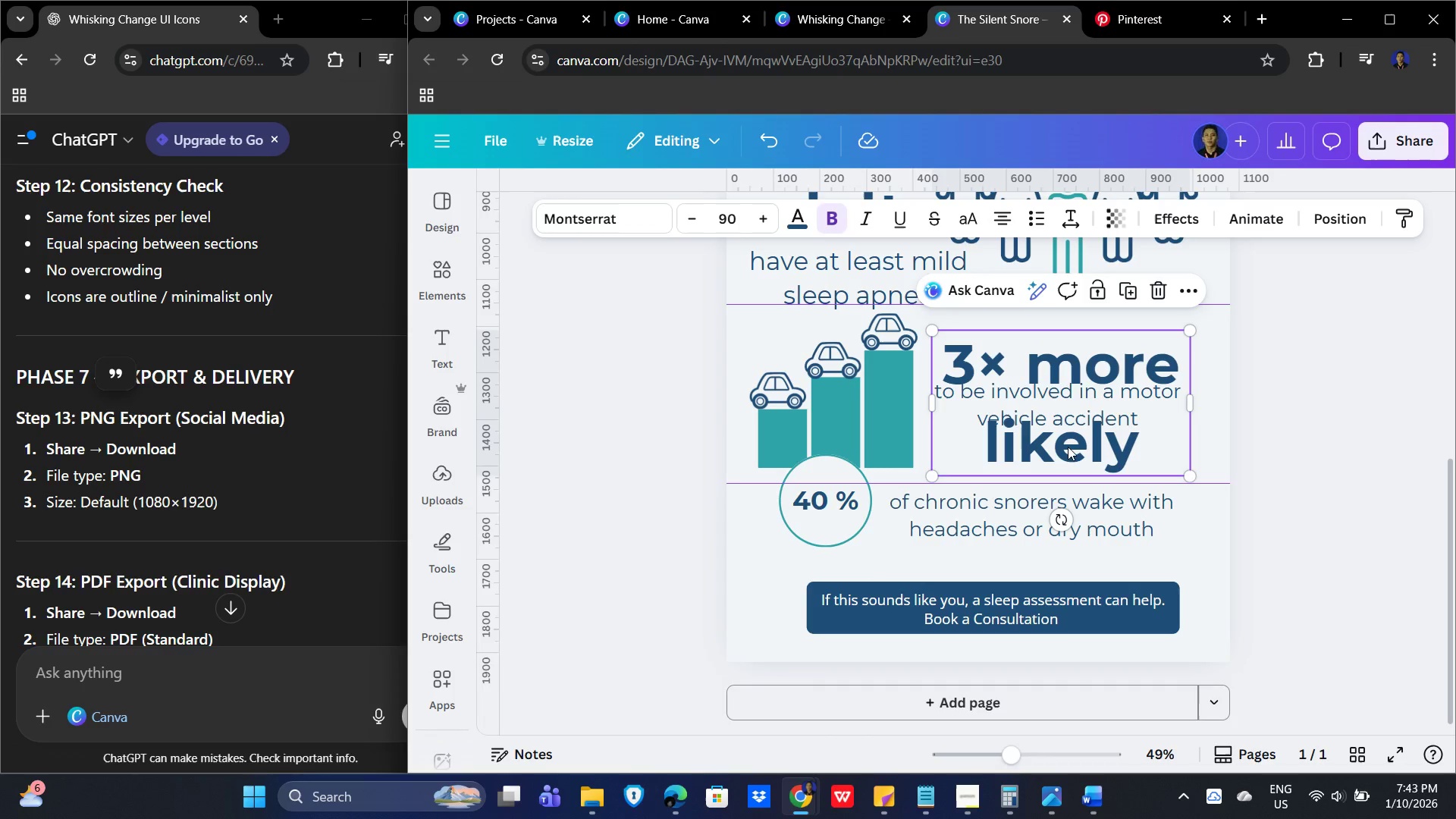 
left_click([1260, 407])
 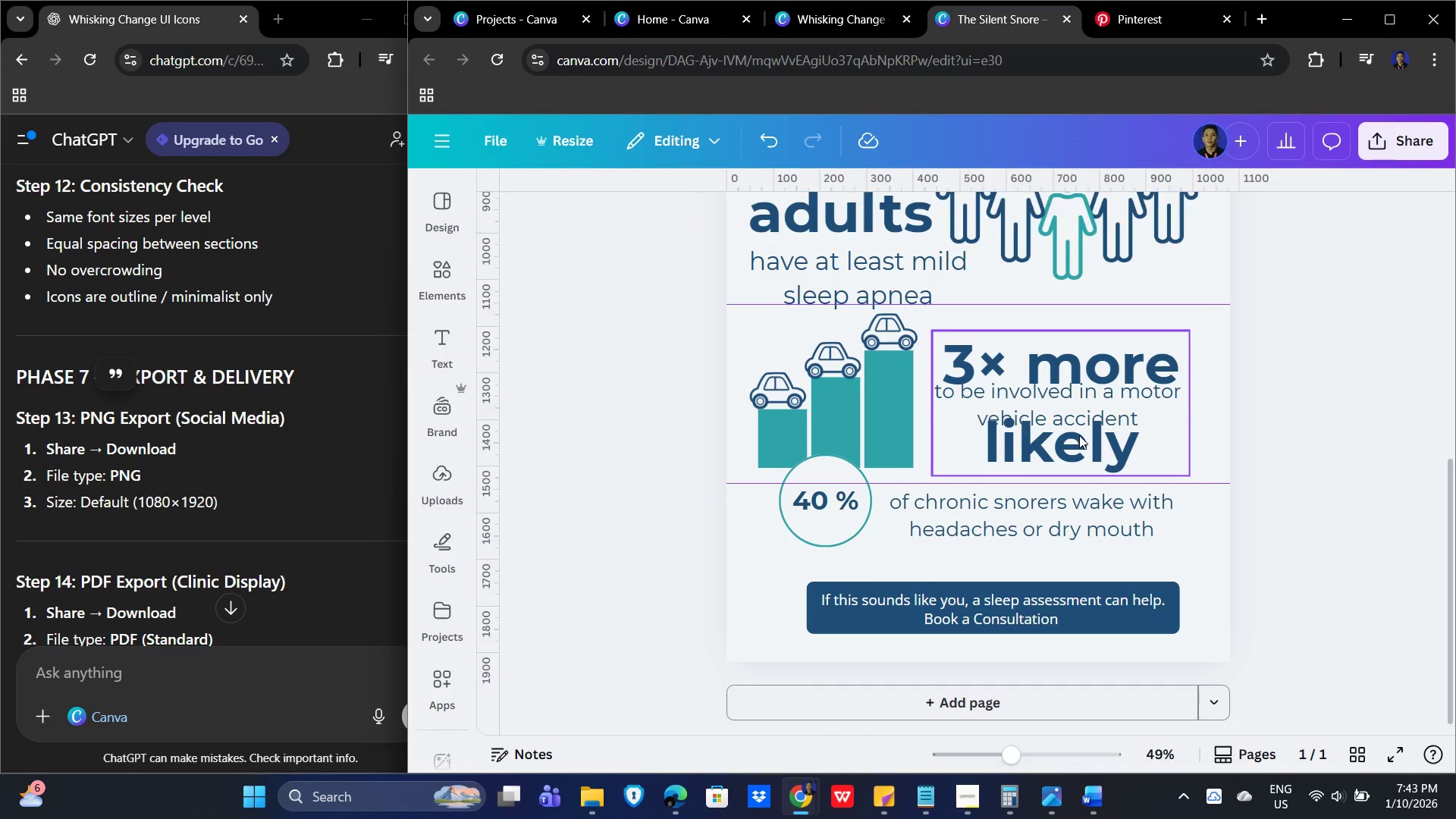 
left_click([1079, 435])
 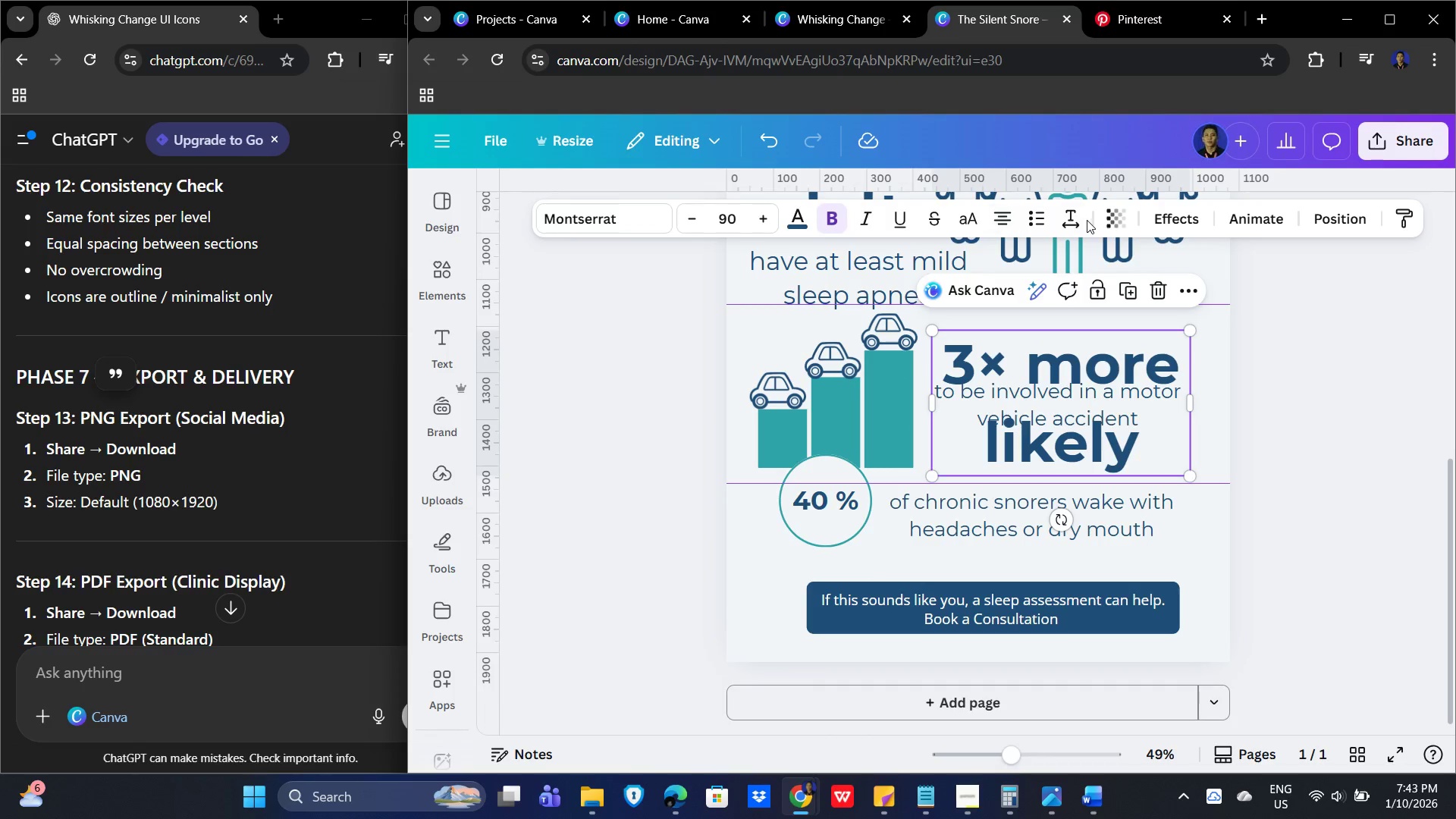 
left_click([1068, 219])
 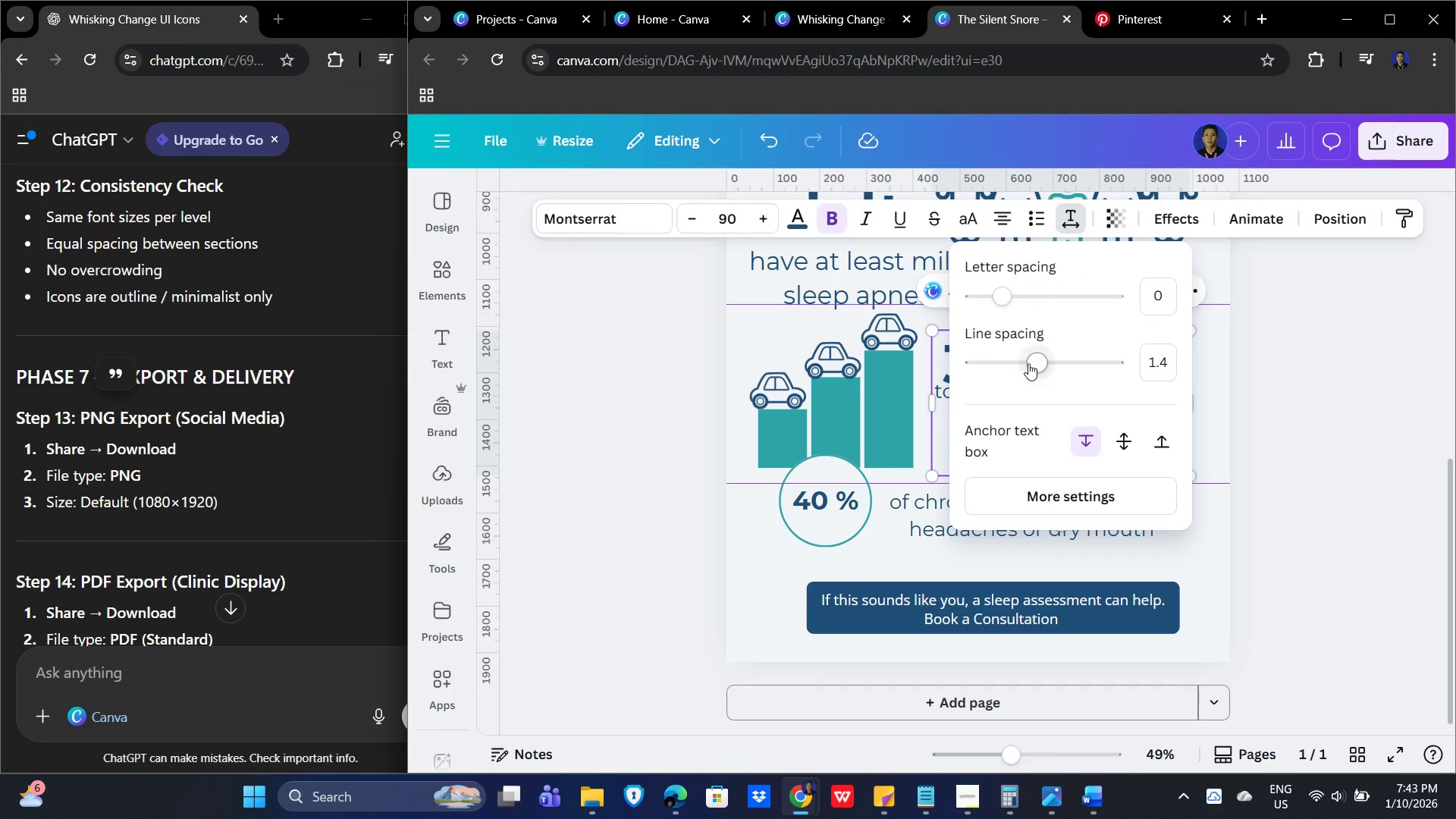 
left_click_drag(start_coordinate=[1029, 359], to_coordinate=[1003, 359])
 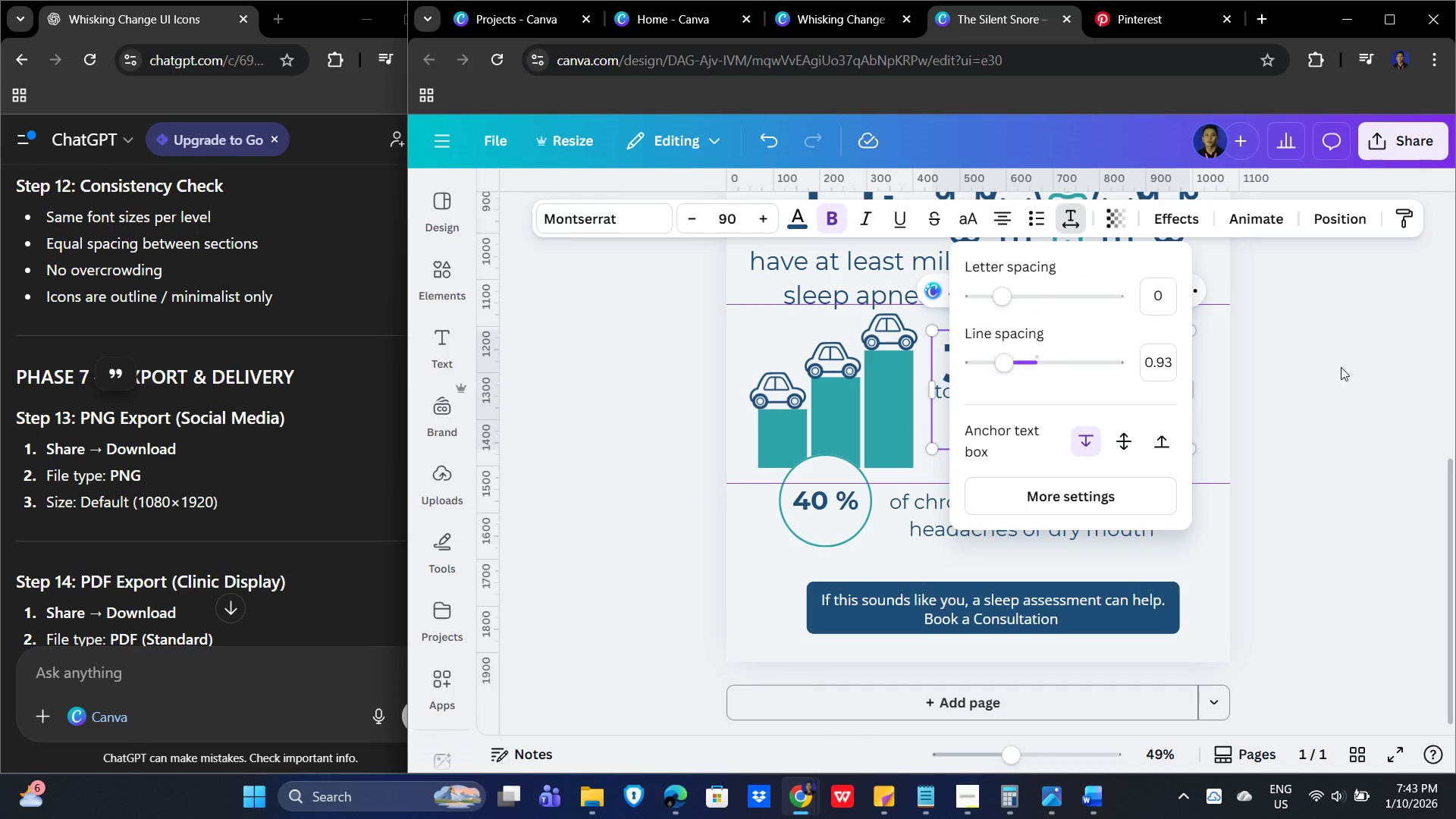 
left_click([1356, 367])
 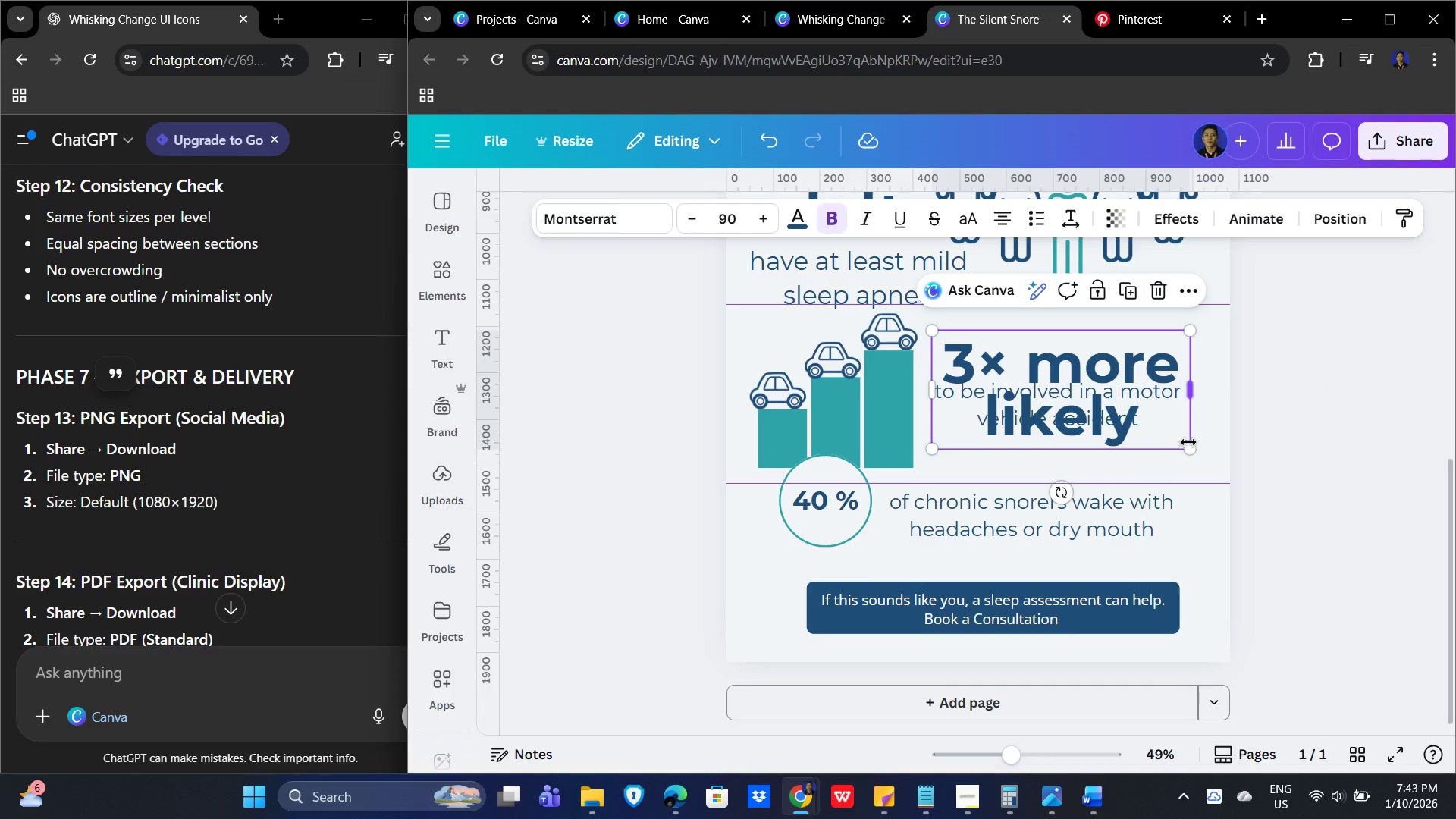 
left_click([1113, 359])
 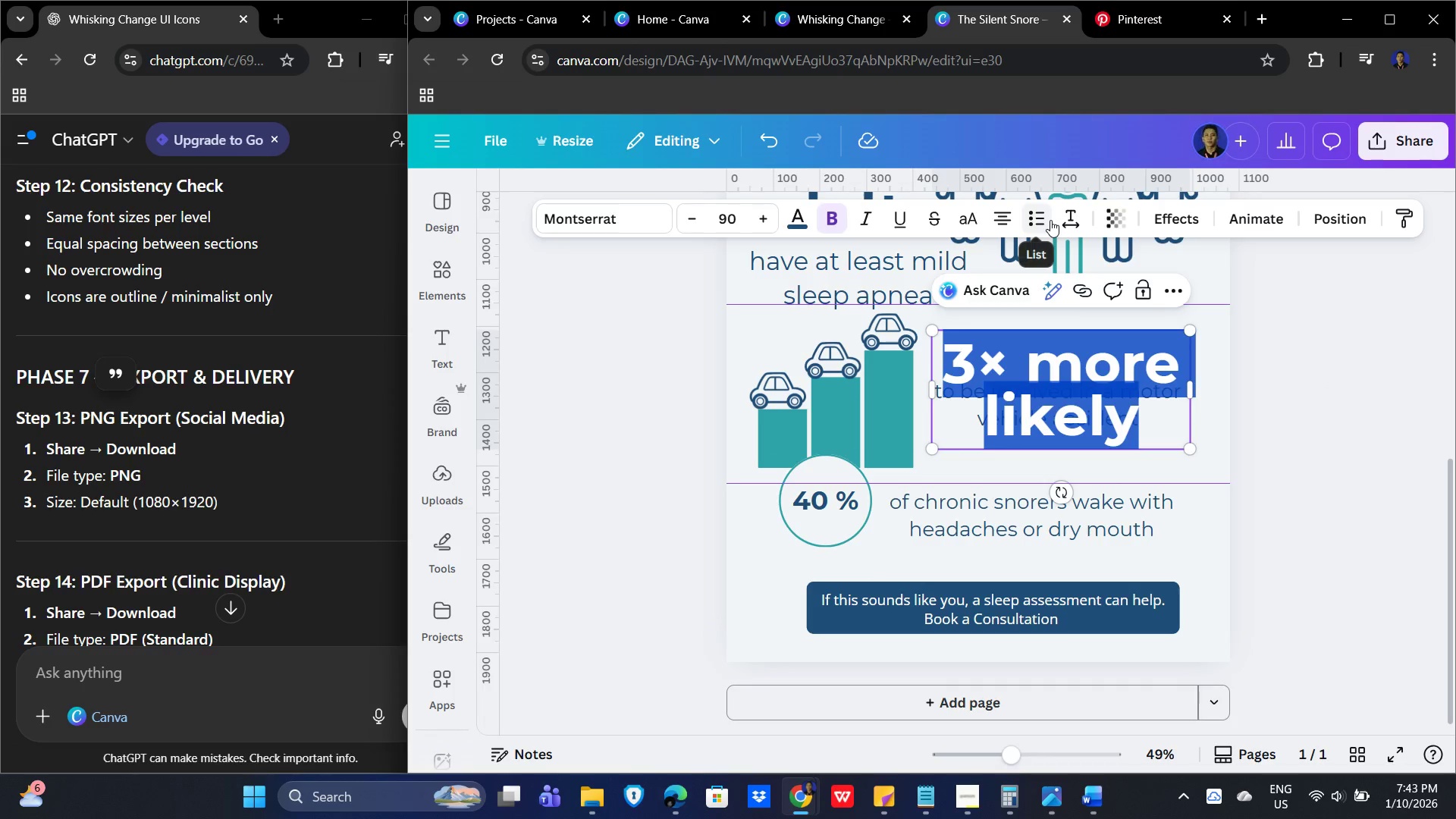 
left_click_drag(start_coordinate=[1281, 410], to_coordinate=[1272, 411])
 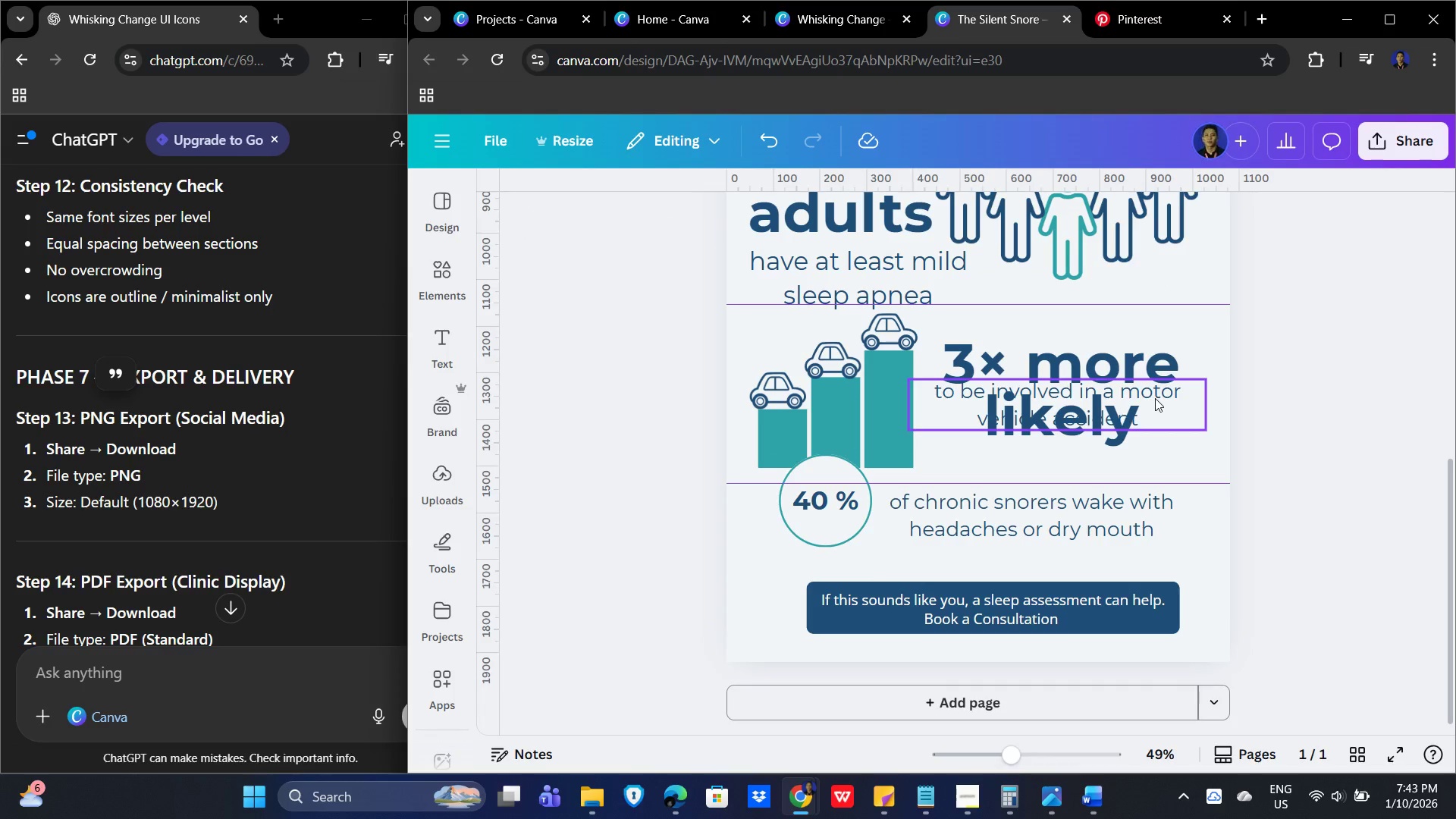 
left_click([1155, 398])
 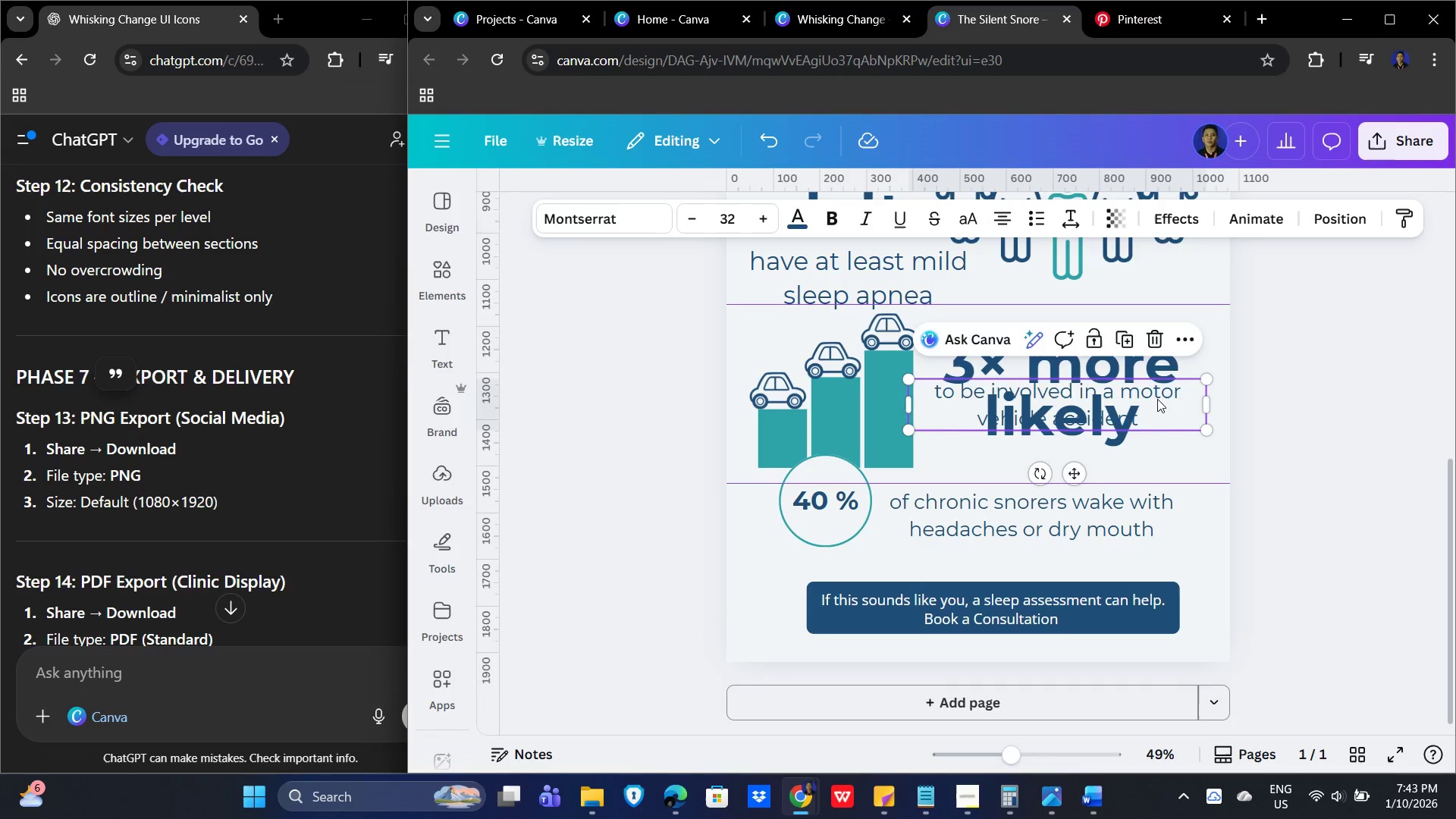 
left_click_drag(start_coordinate=[1159, 397], to_coordinate=[1155, 451])
 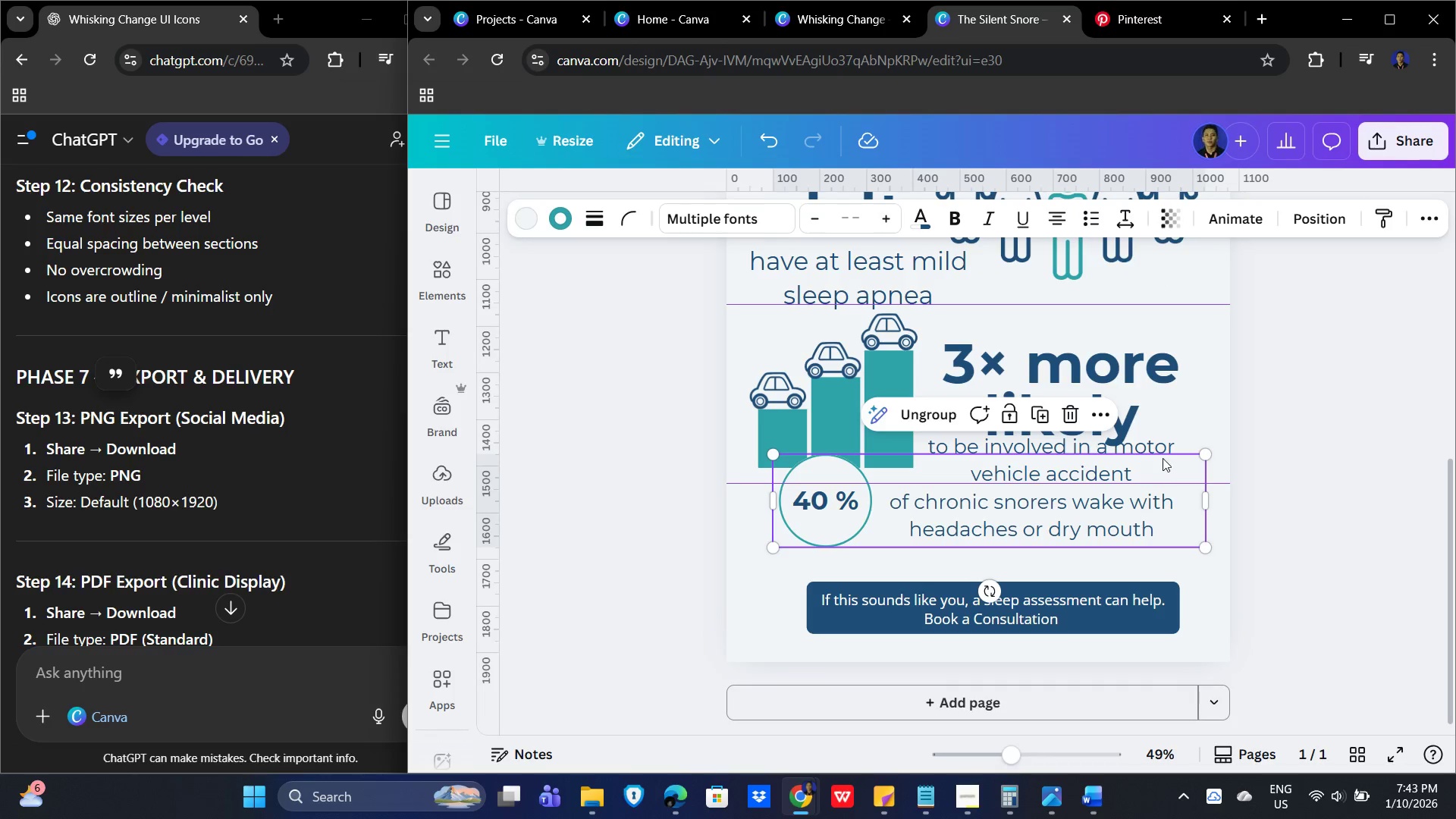 
left_click([1164, 445])
 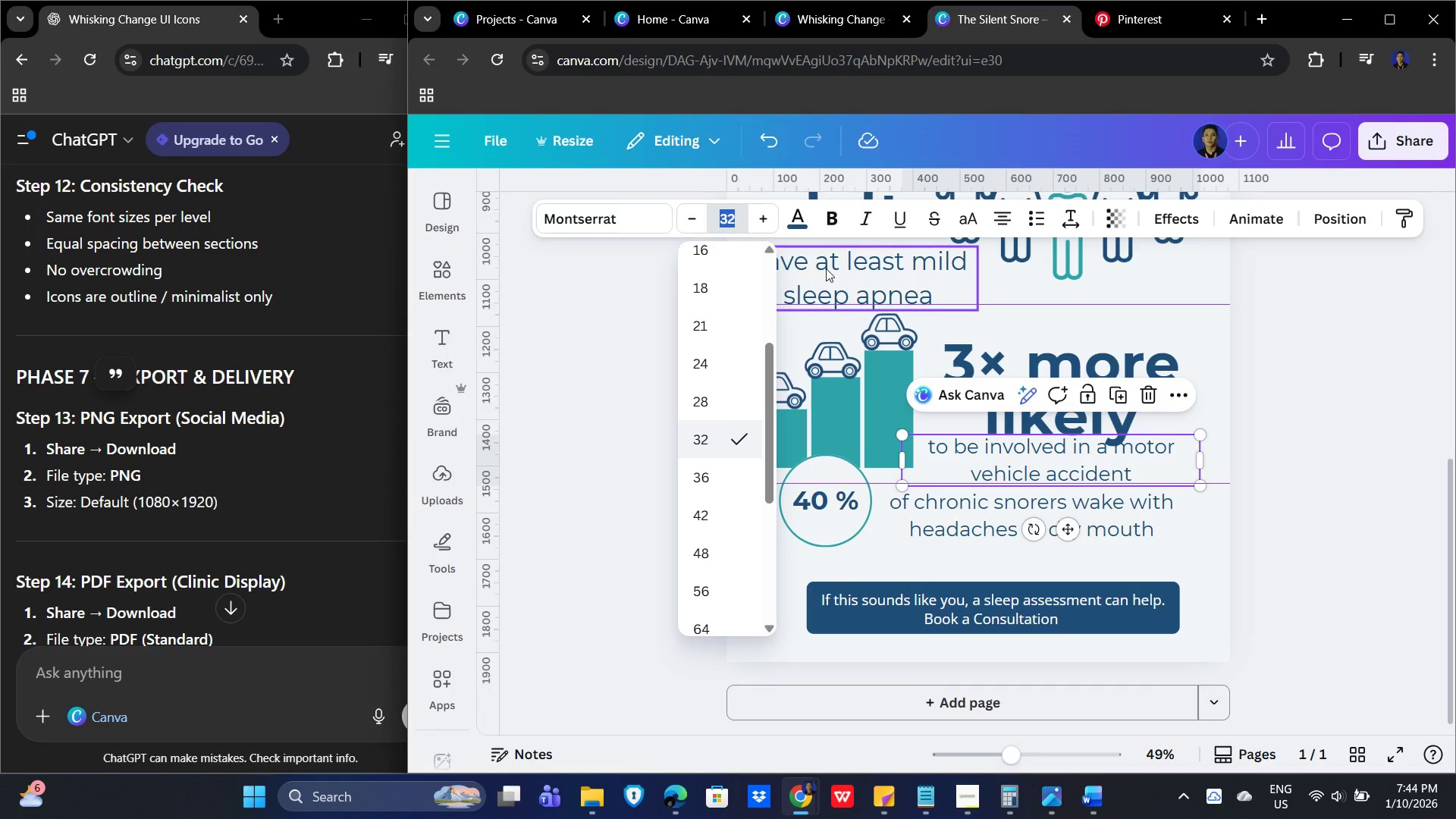 
key(Numpad4)
 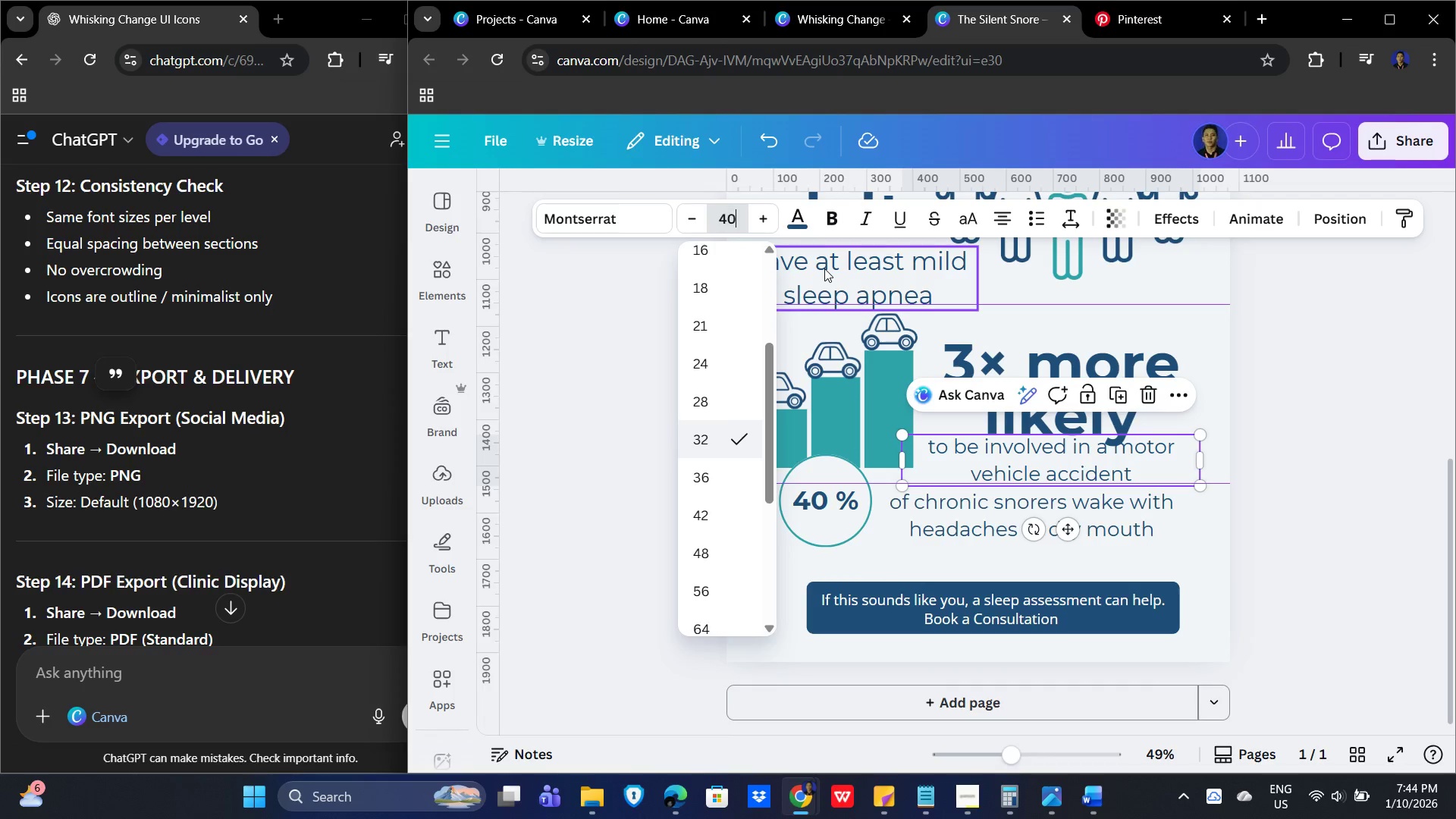 
key(Numpad0)
 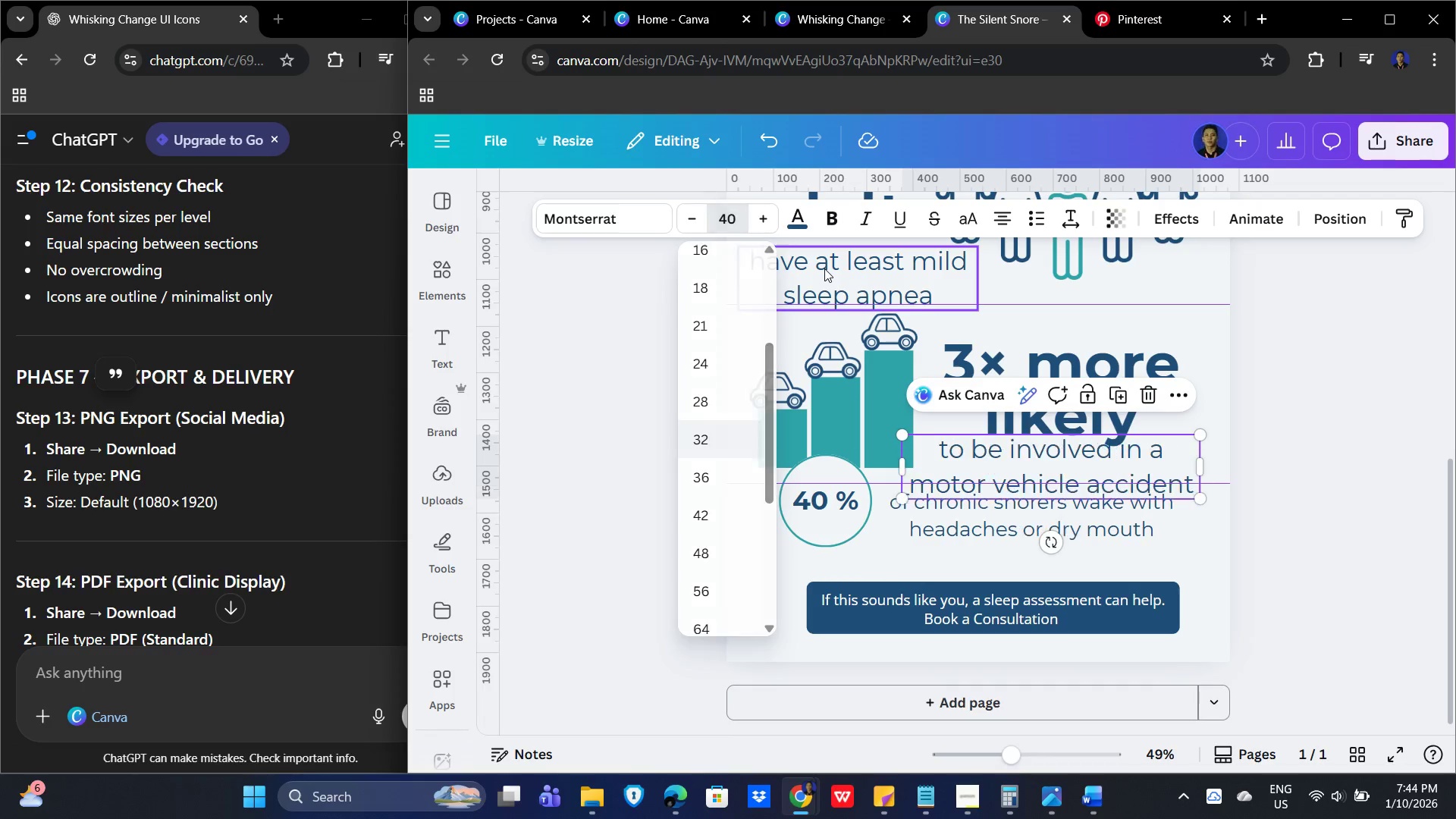 
key(NumpadEnter)
 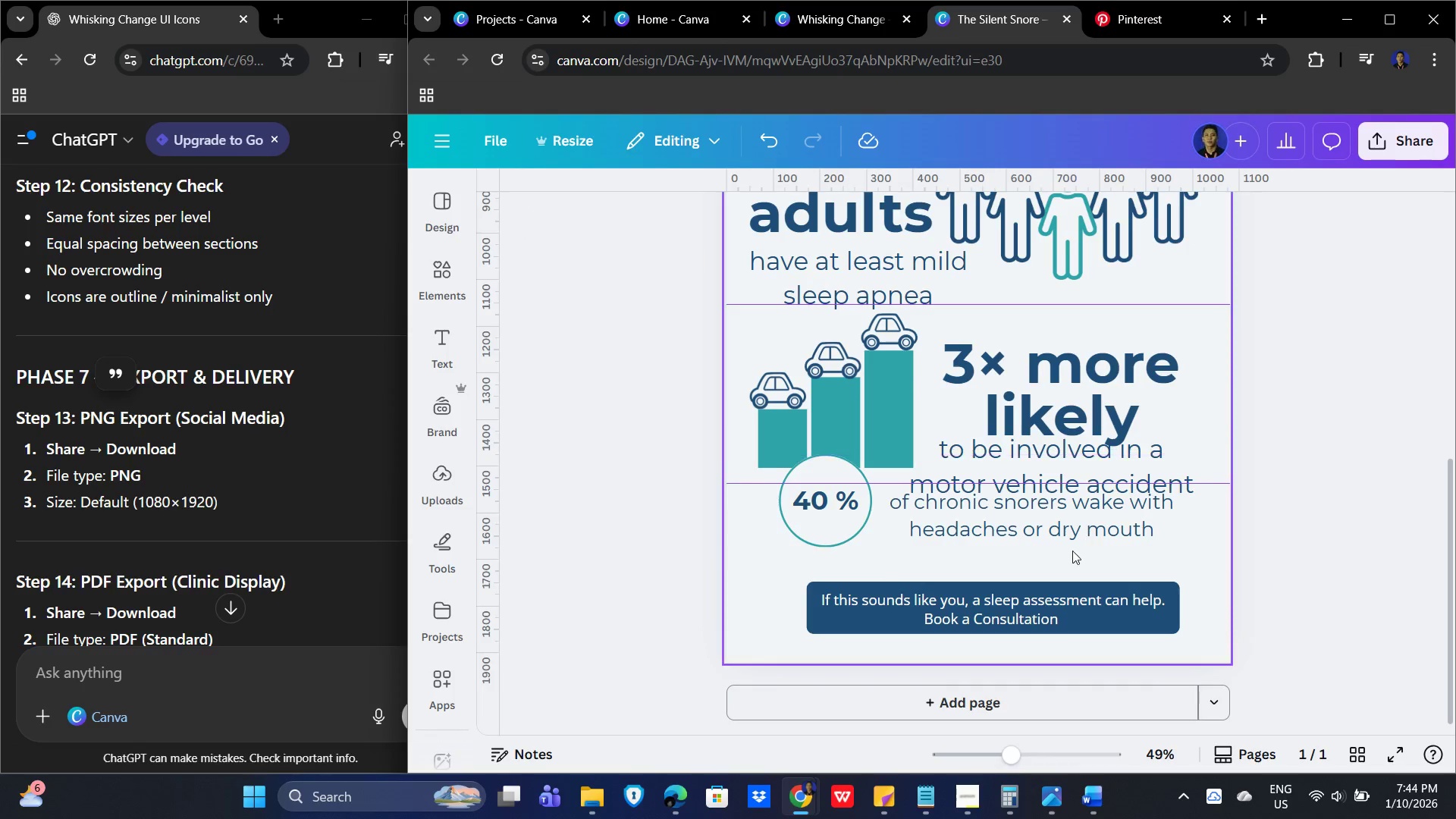 
left_click([1065, 530])
 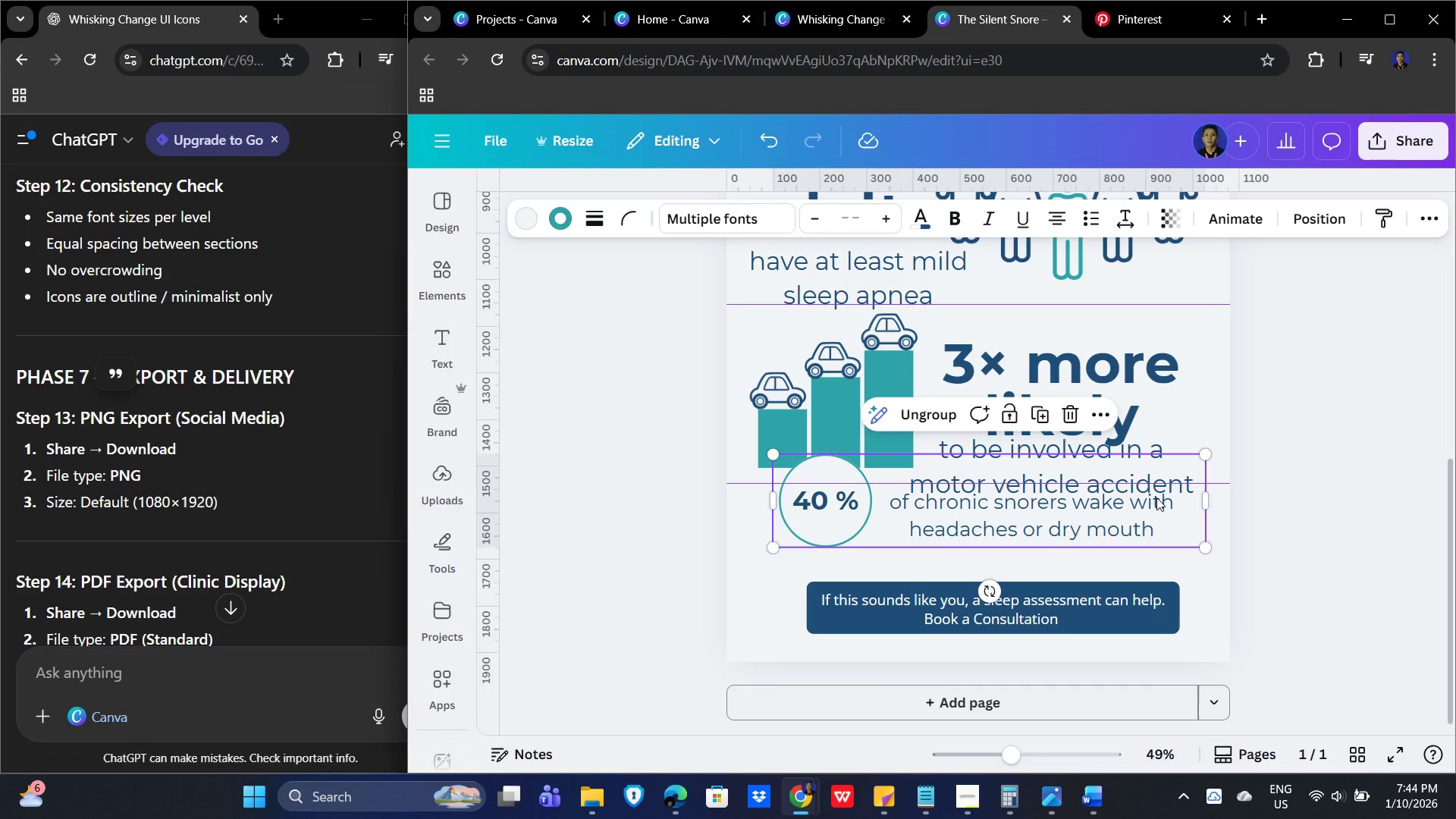 
left_click([1323, 454])
 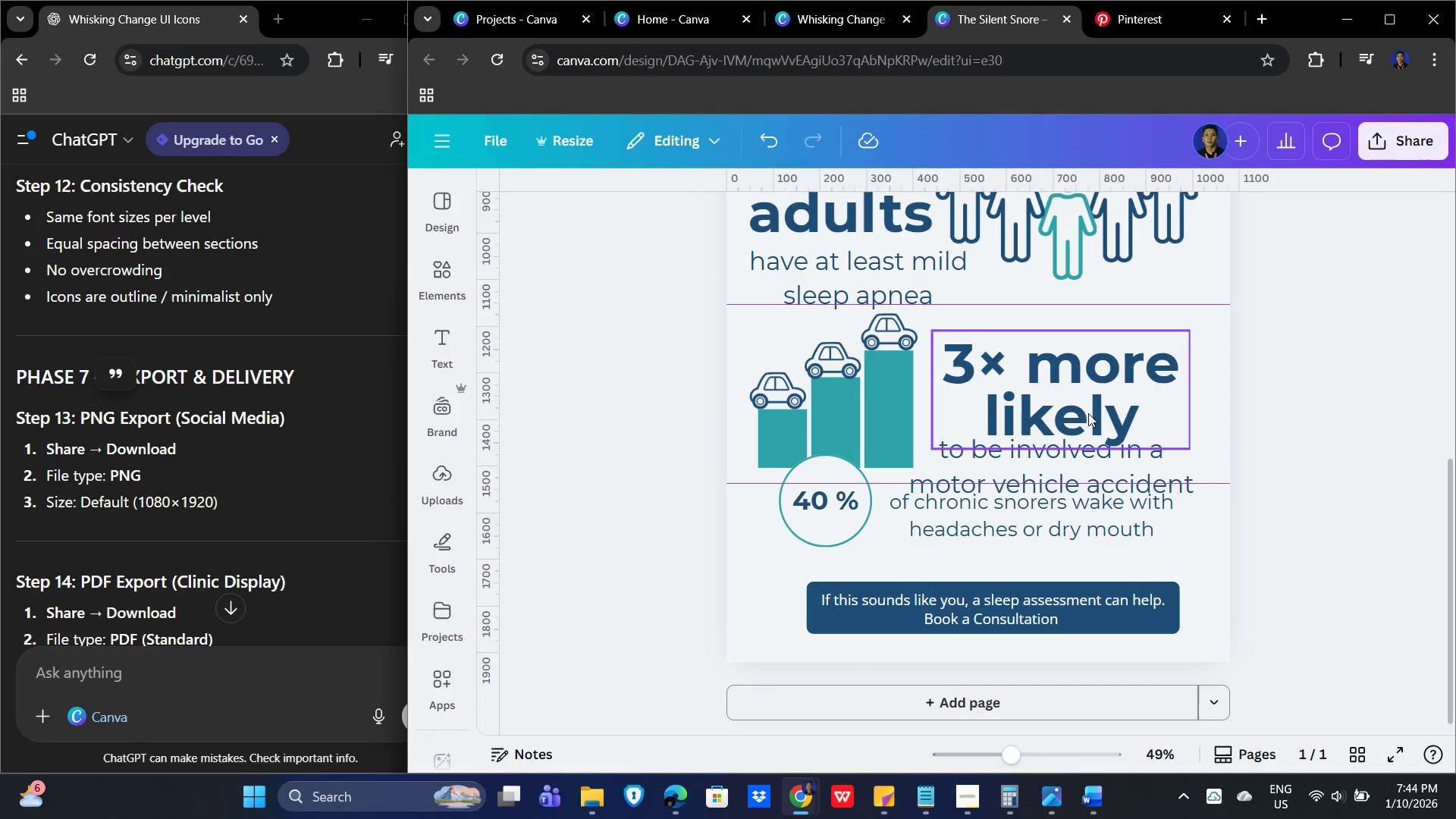 
left_click([1084, 384])
 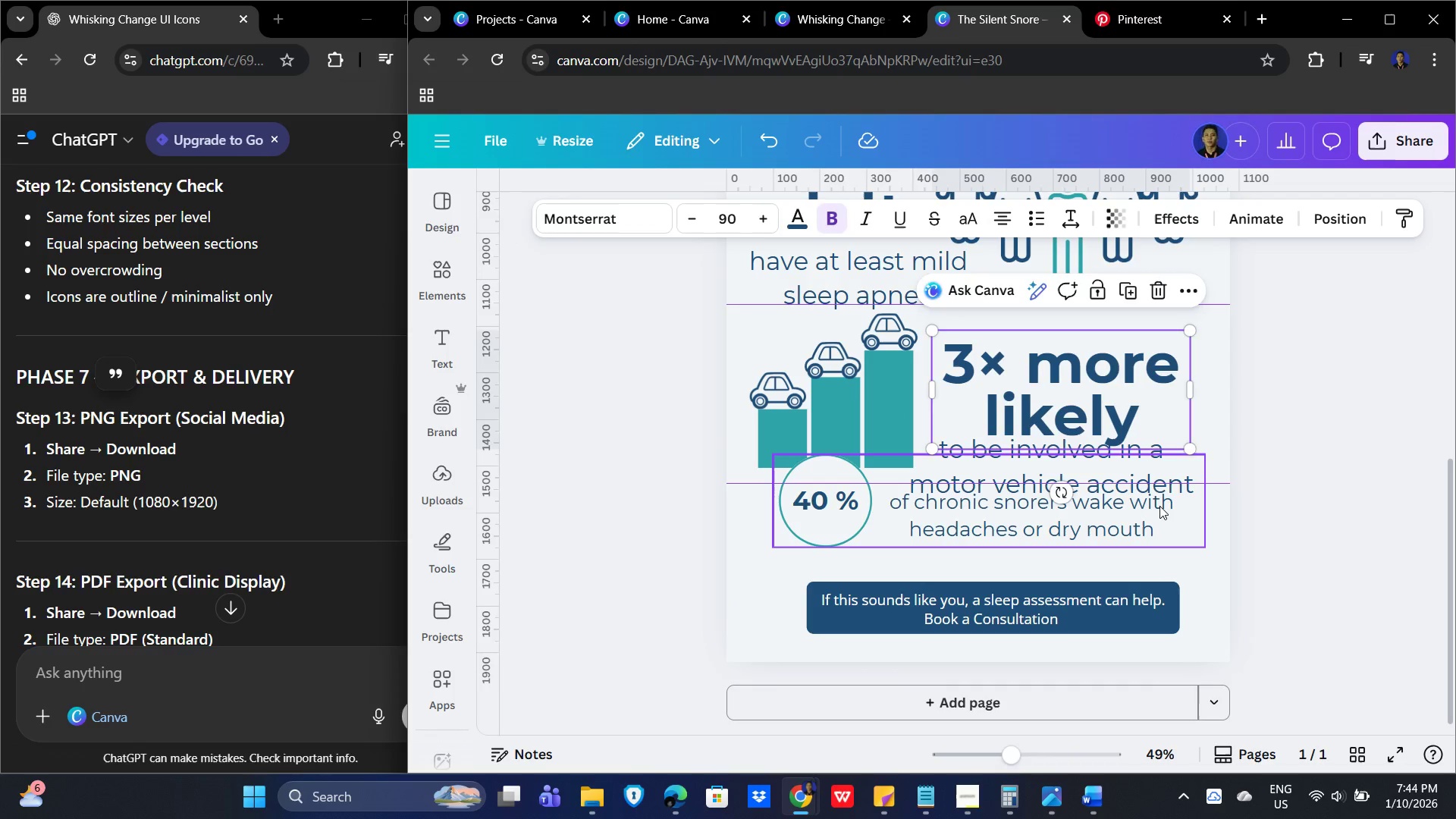 
hold_key(key=ArrowUp, duration=0.47)
 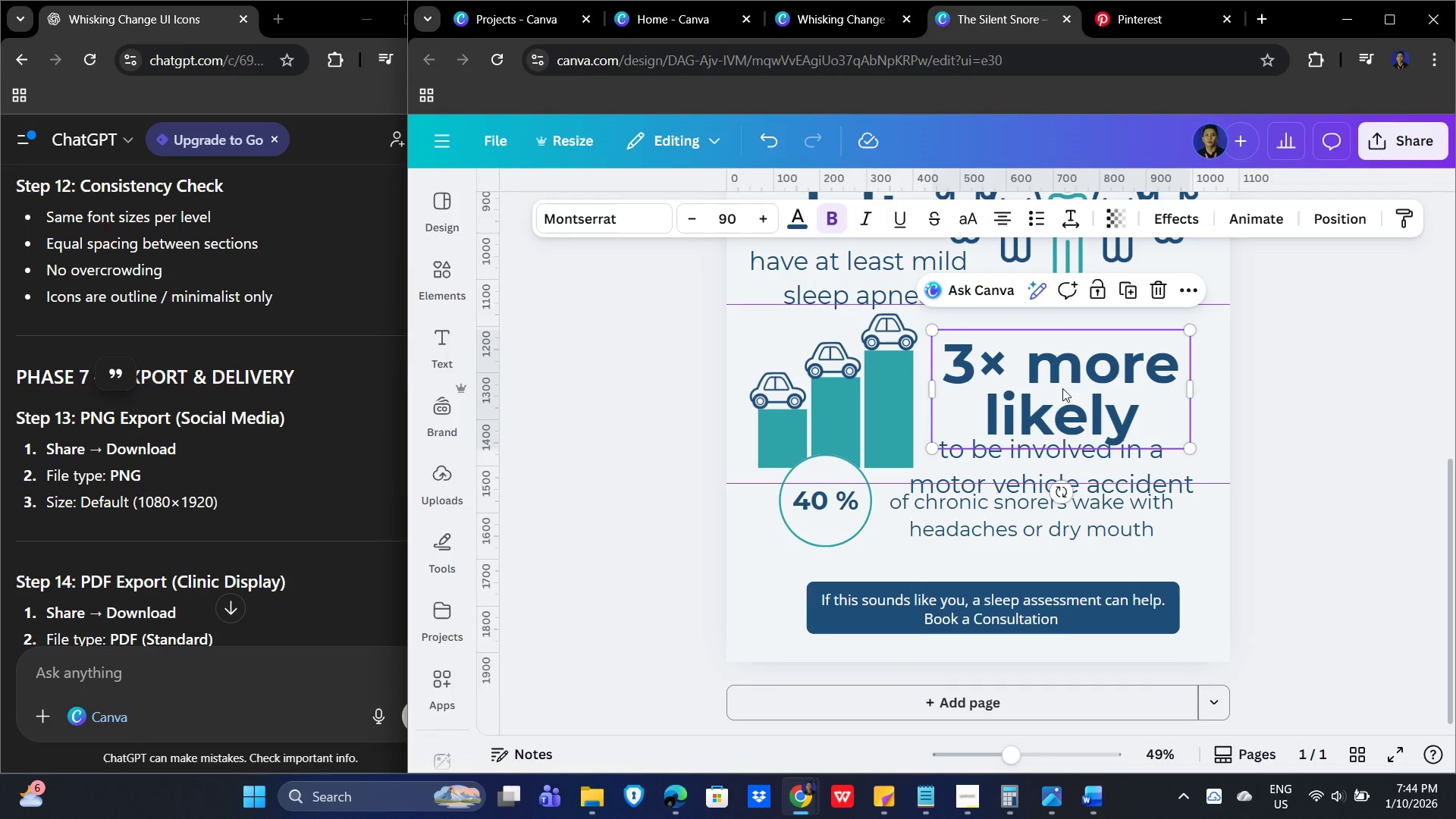 
left_click_drag(start_coordinate=[1066, 406], to_coordinate=[1062, 389])
 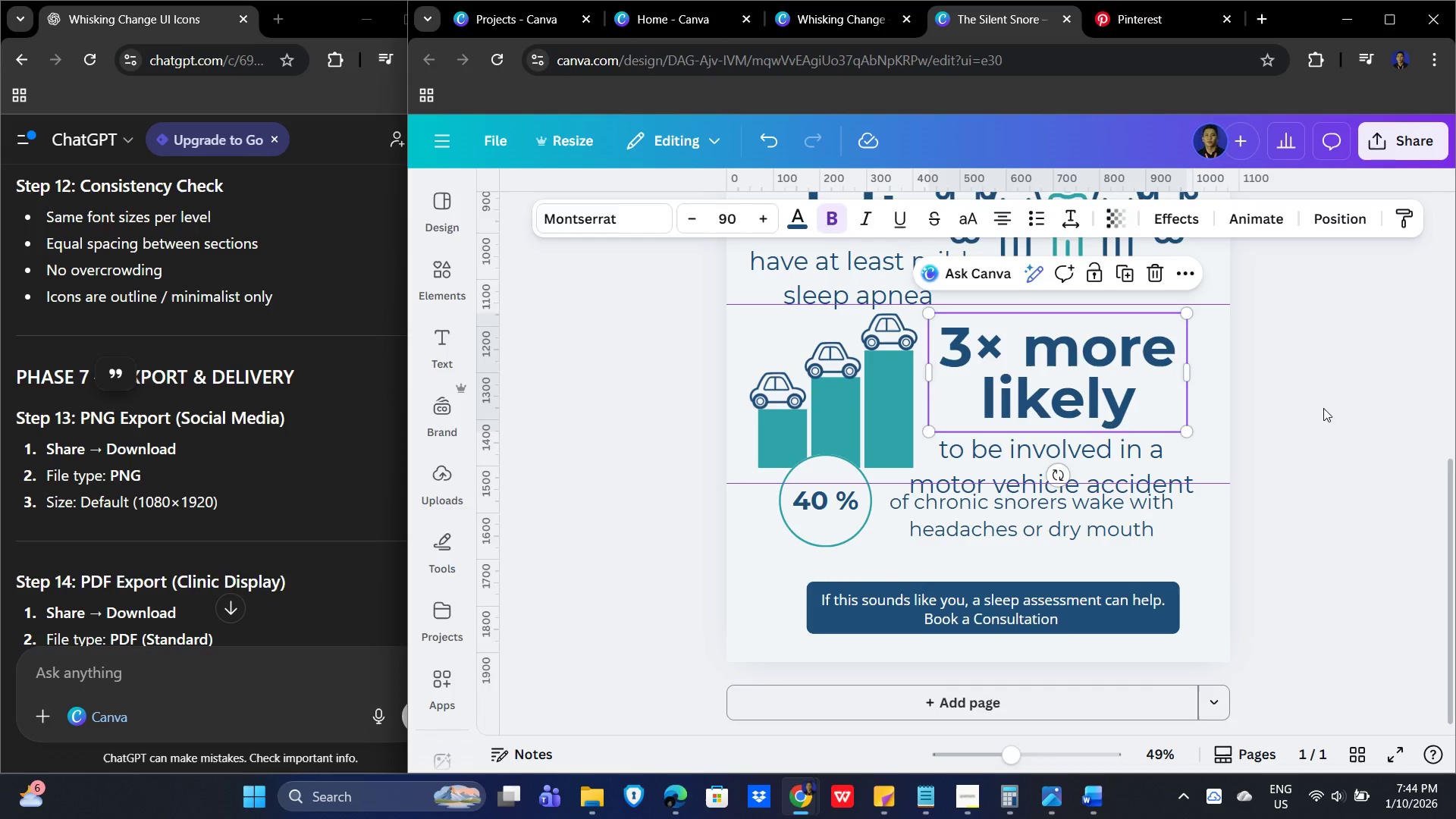 
left_click([1323, 408])
 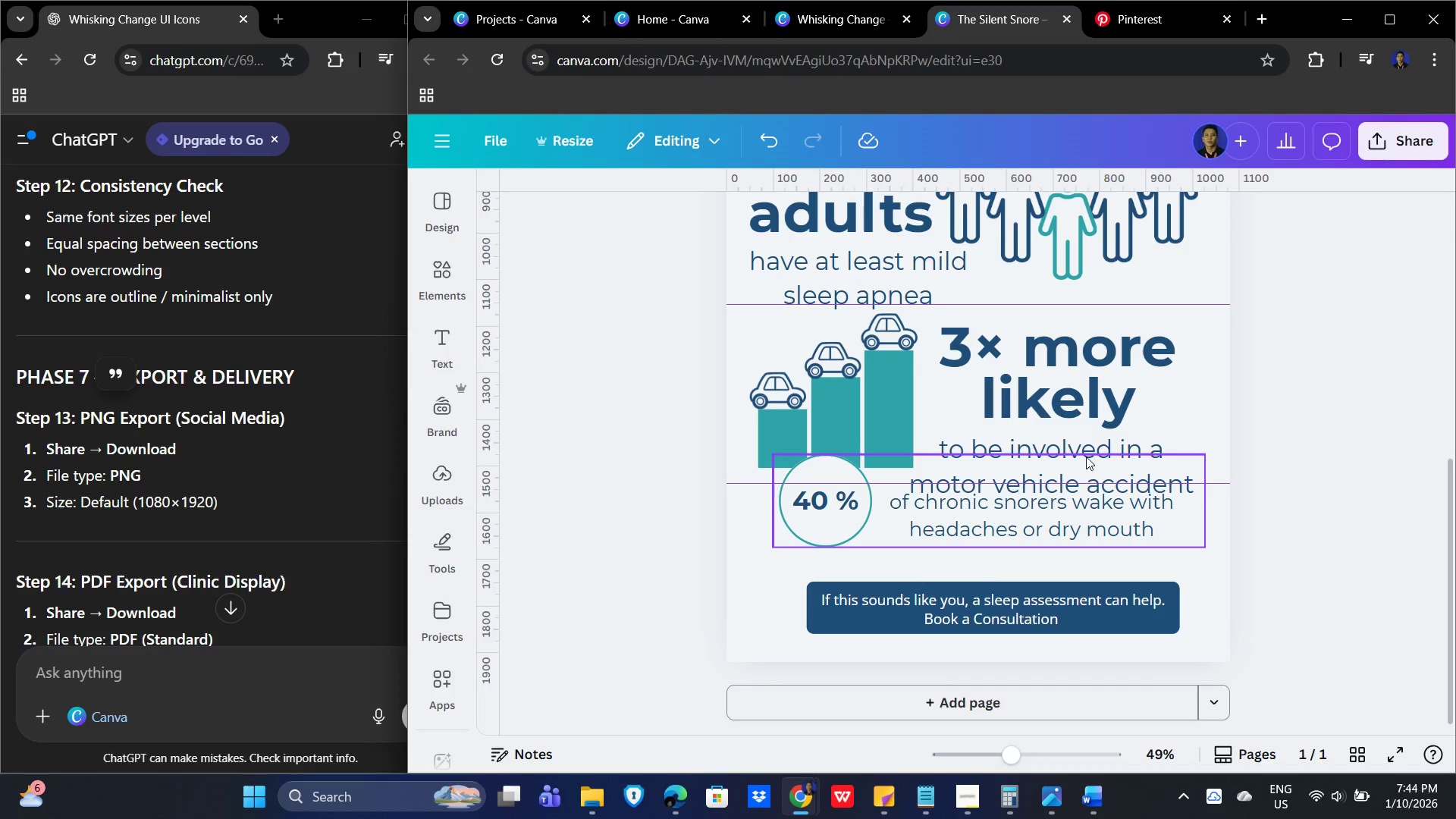 
left_click([1086, 457])
 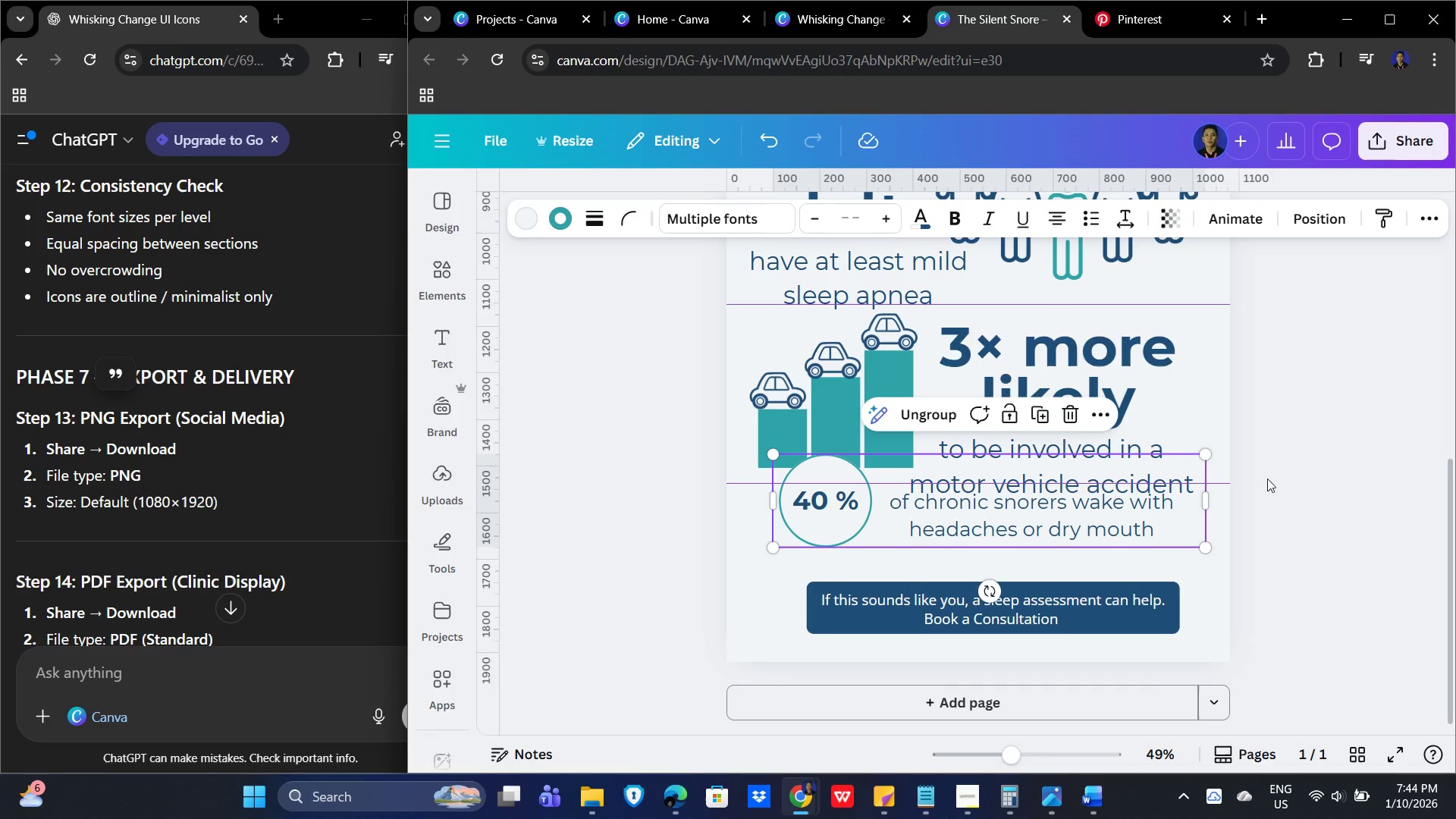 
left_click([1346, 477])
 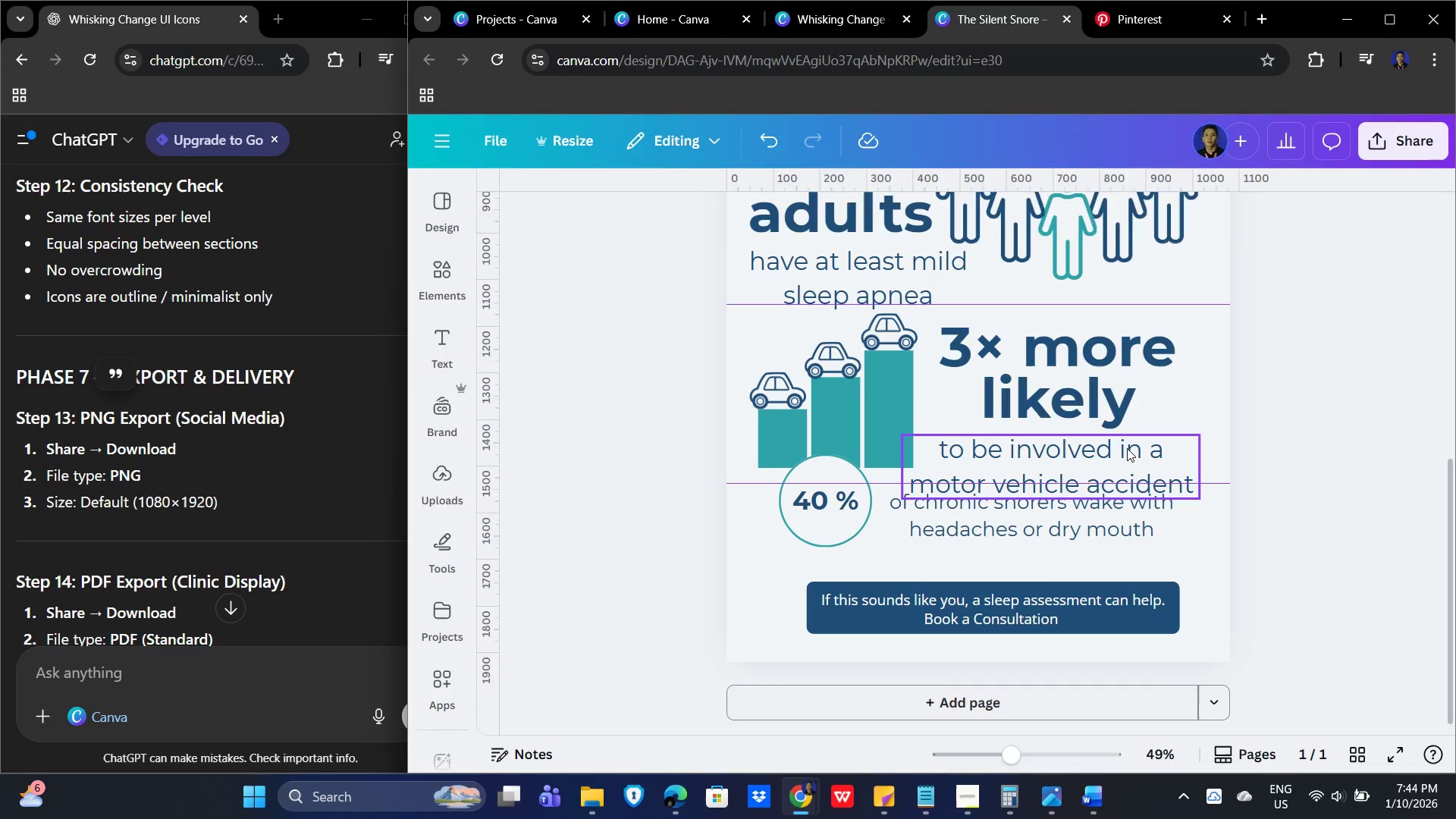 
left_click_drag(start_coordinate=[1127, 448], to_coordinate=[1128, 435])
 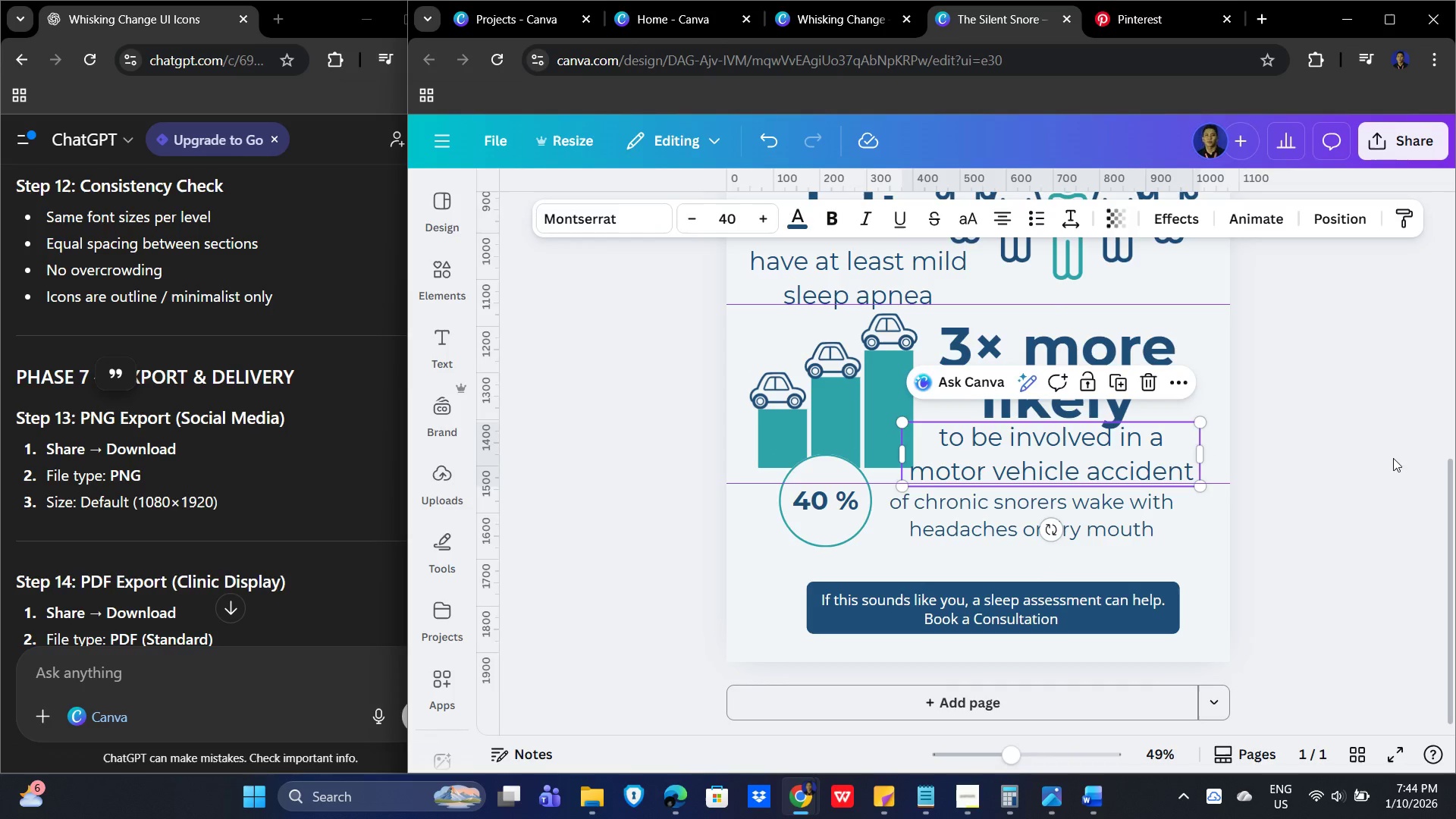 
left_click([1397, 454])
 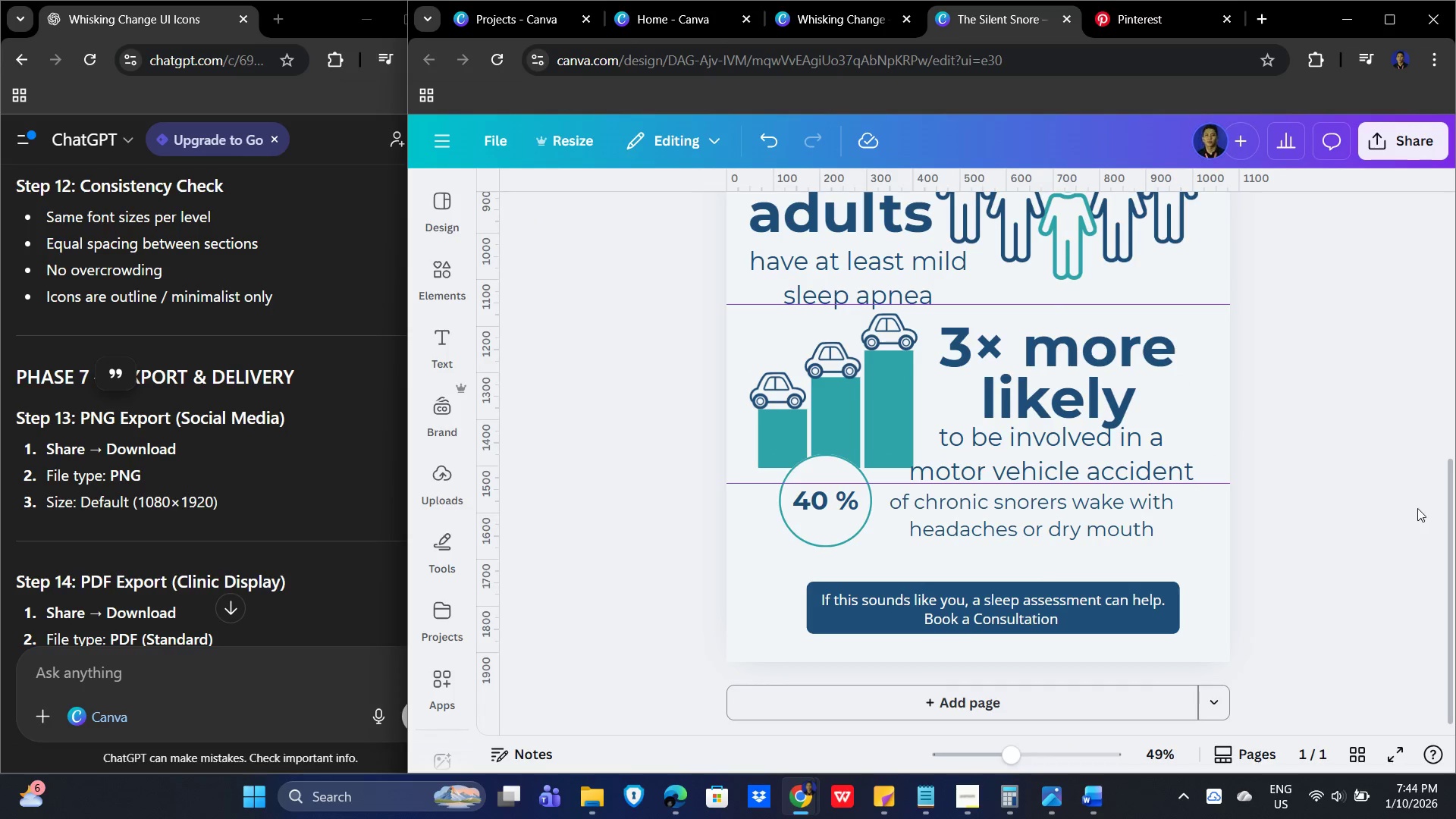 
scroll: coordinate [1420, 503], scroll_direction: down, amount: 2.0
 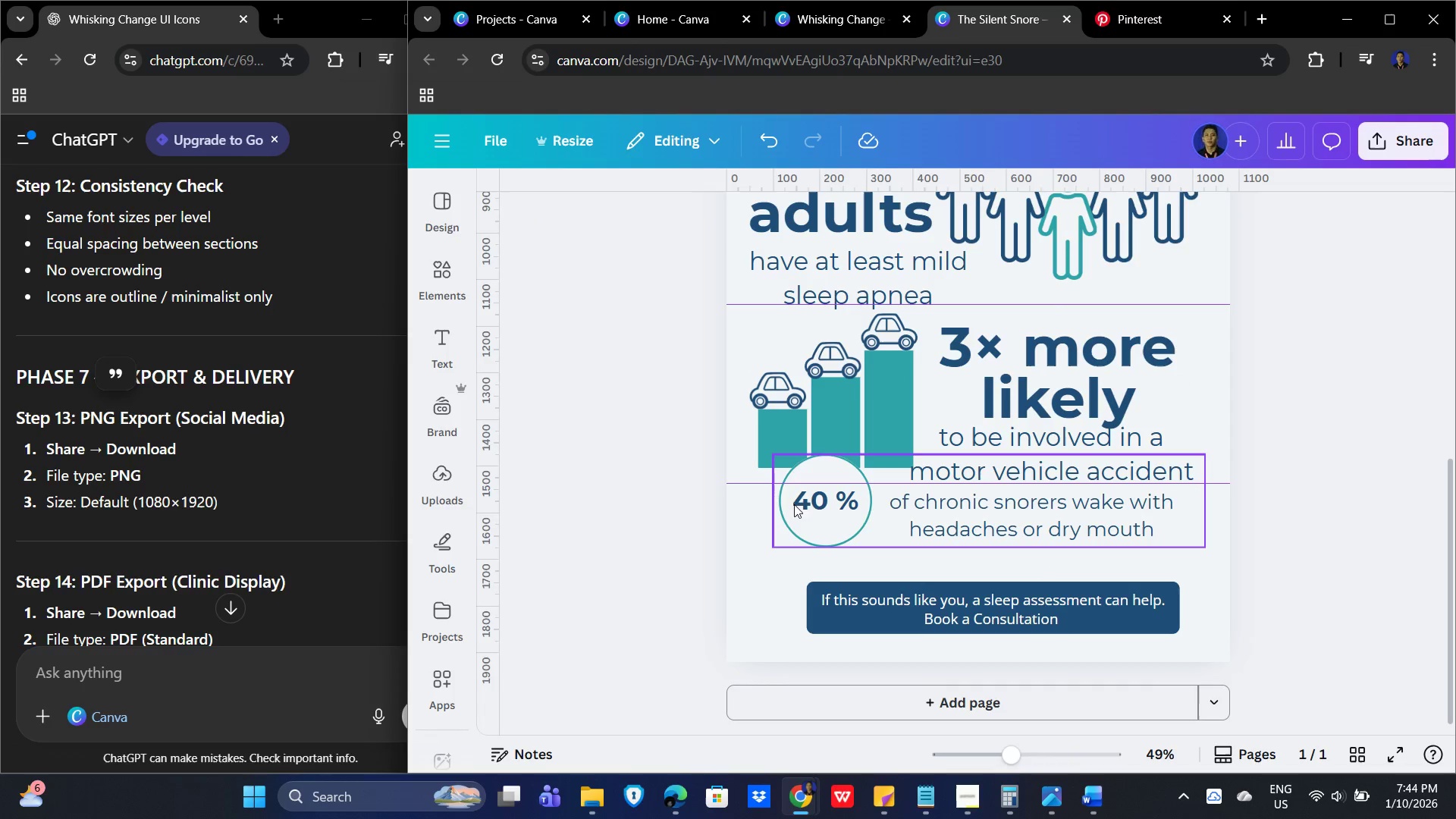 
left_click([824, 504])
 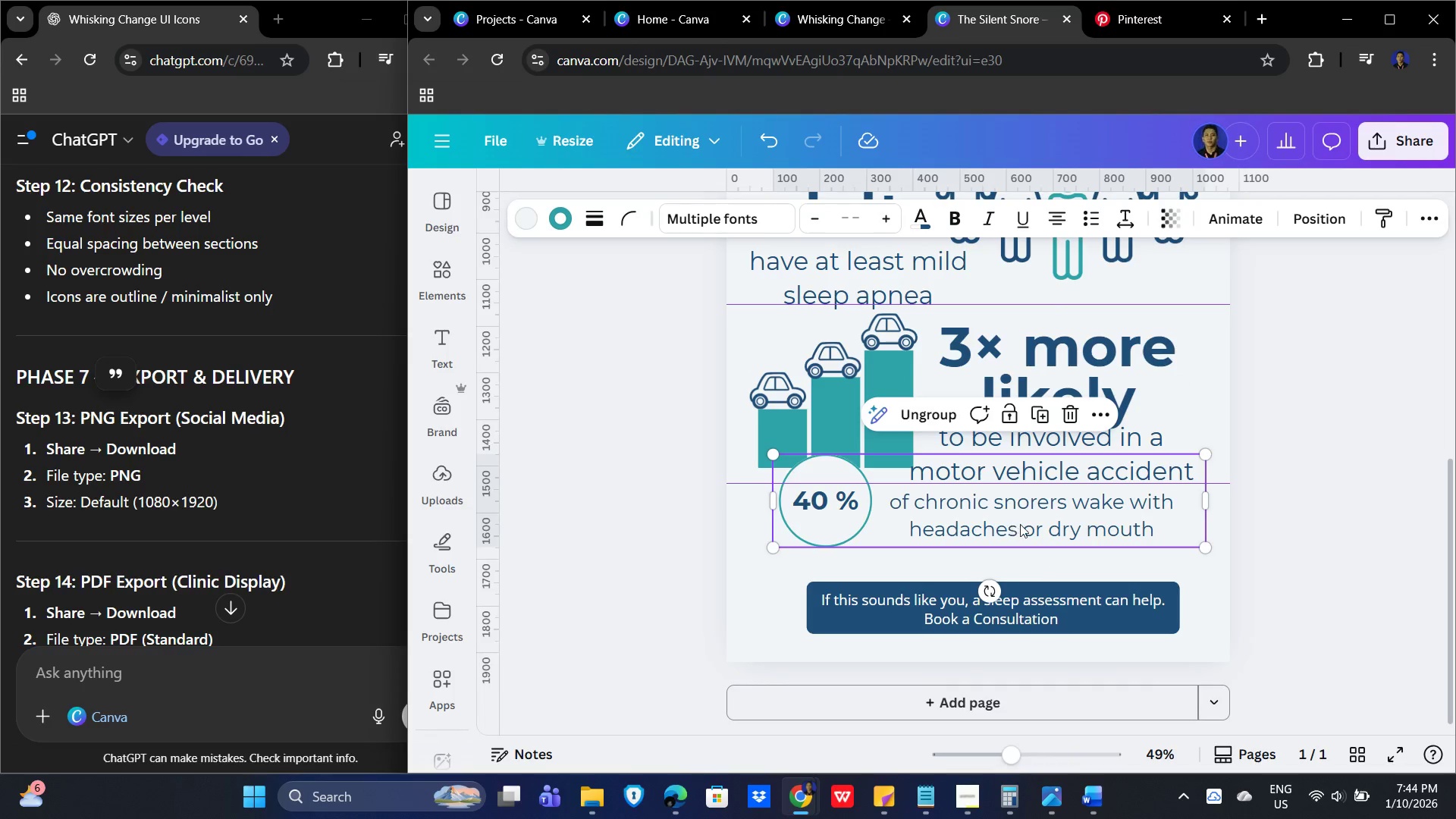 
left_click_drag(start_coordinate=[1021, 524], to_coordinate=[1021, 554])
 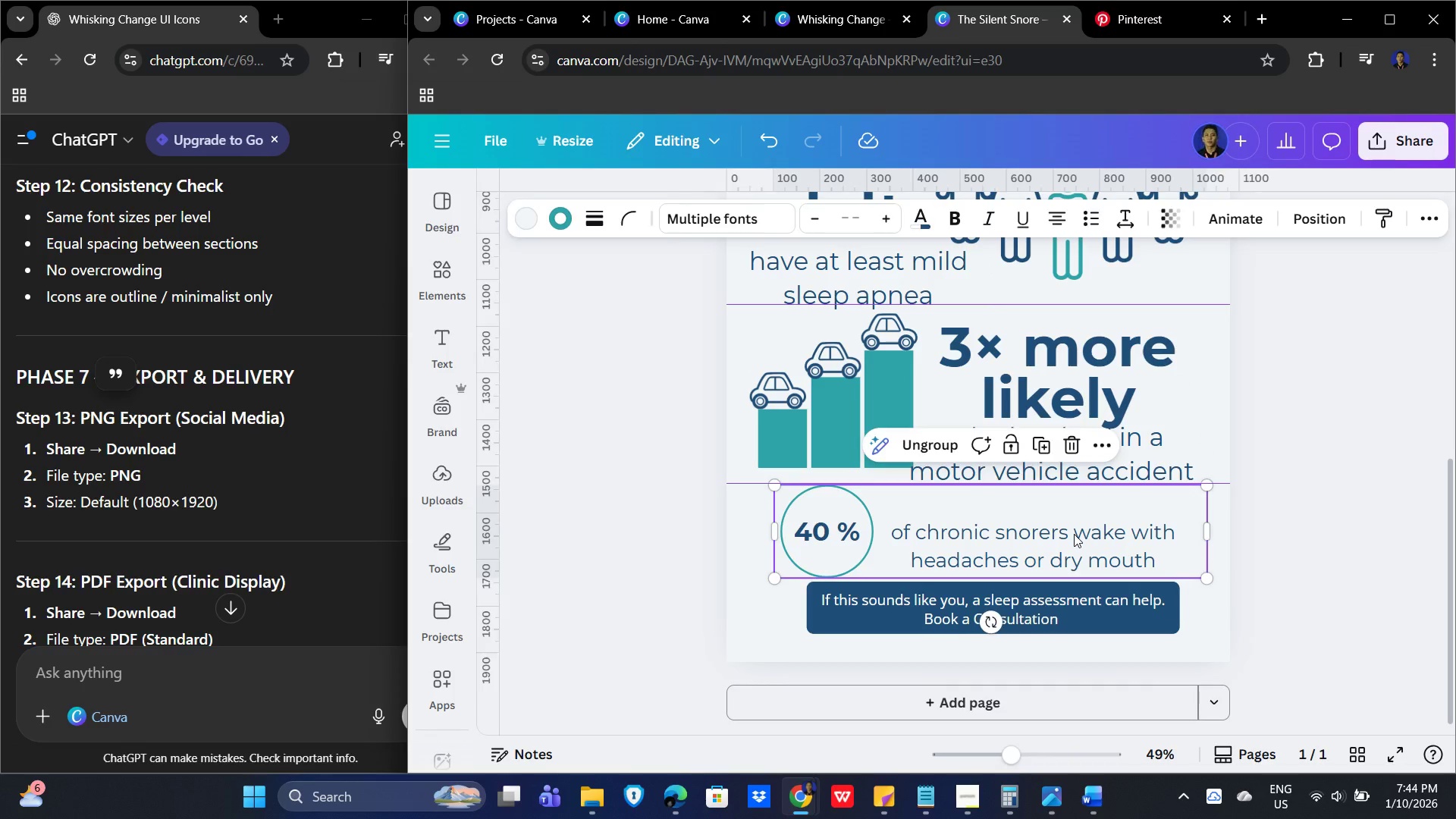 
left_click([1074, 534])
 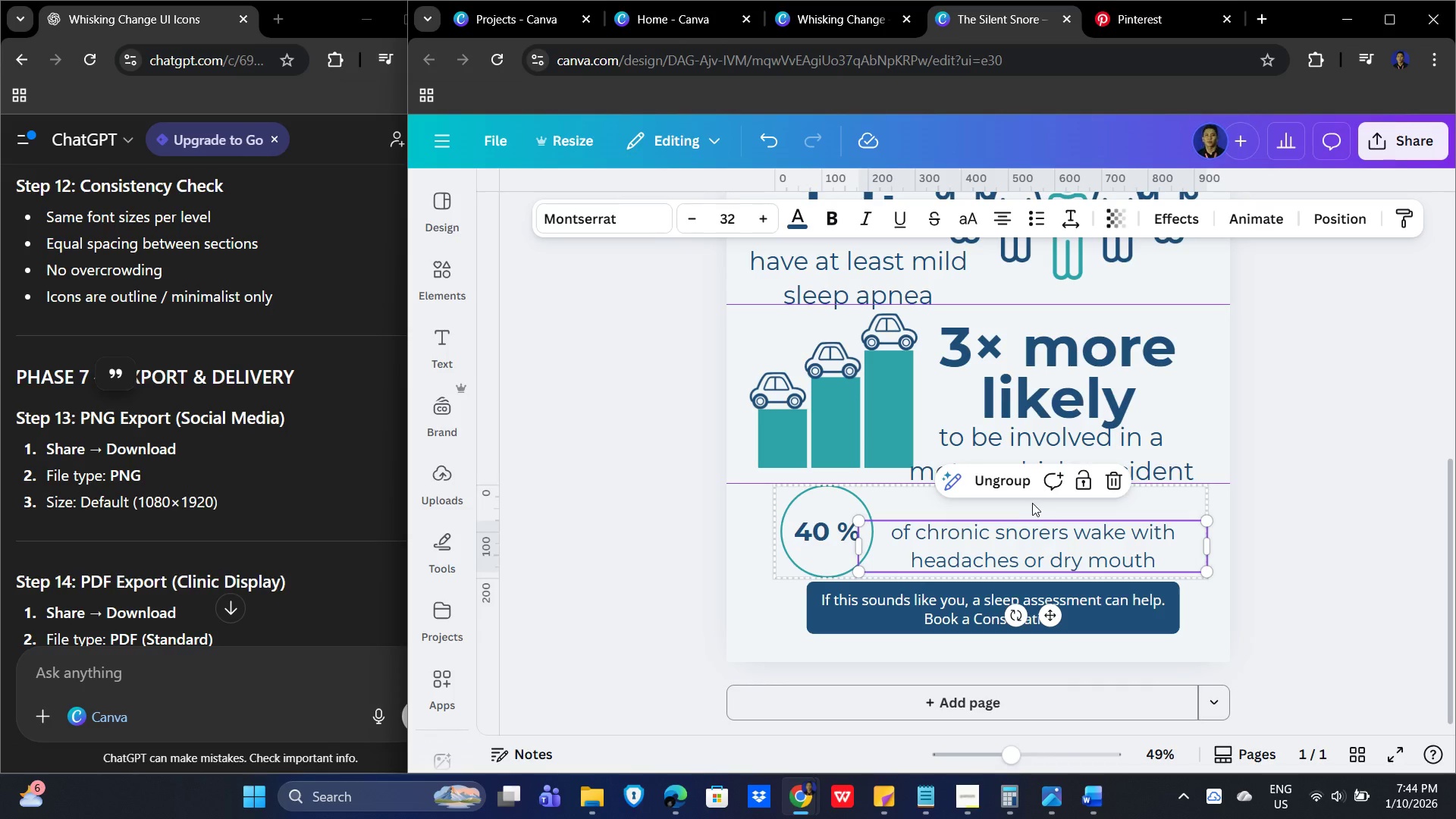 
left_click([1002, 485])
 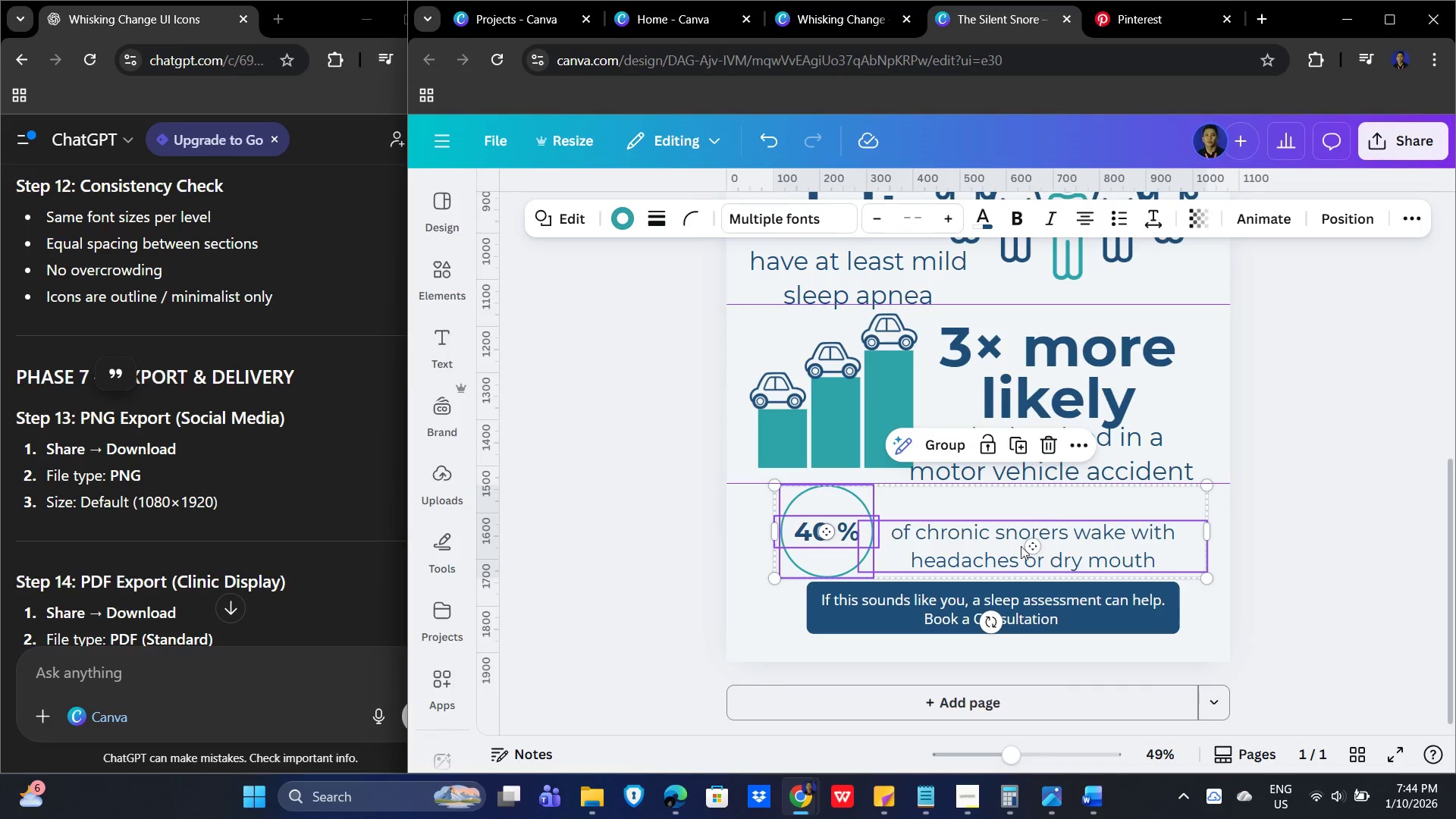 
left_click([1031, 546])
 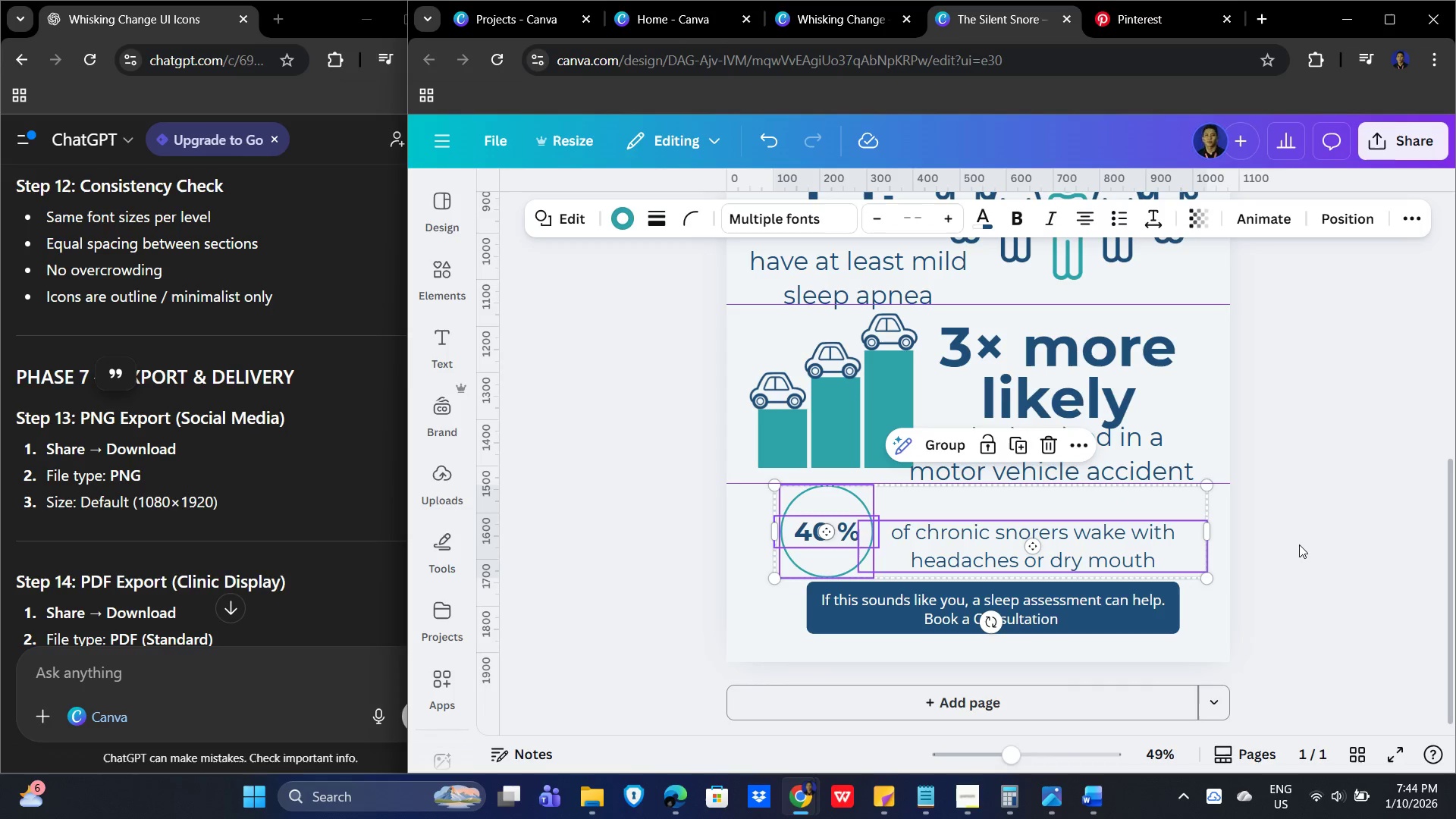 
left_click([1304, 545])
 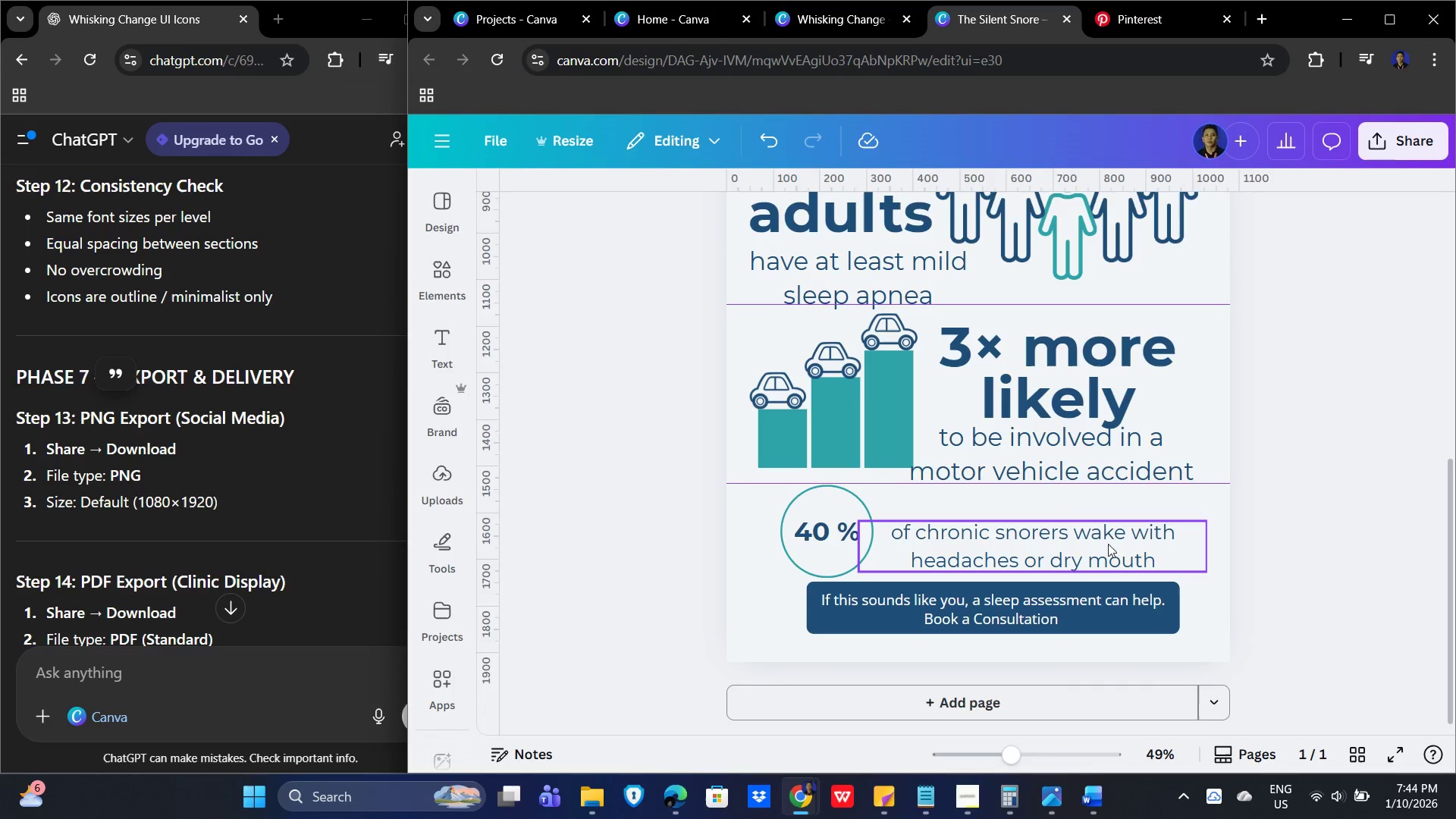 
left_click([1097, 544])
 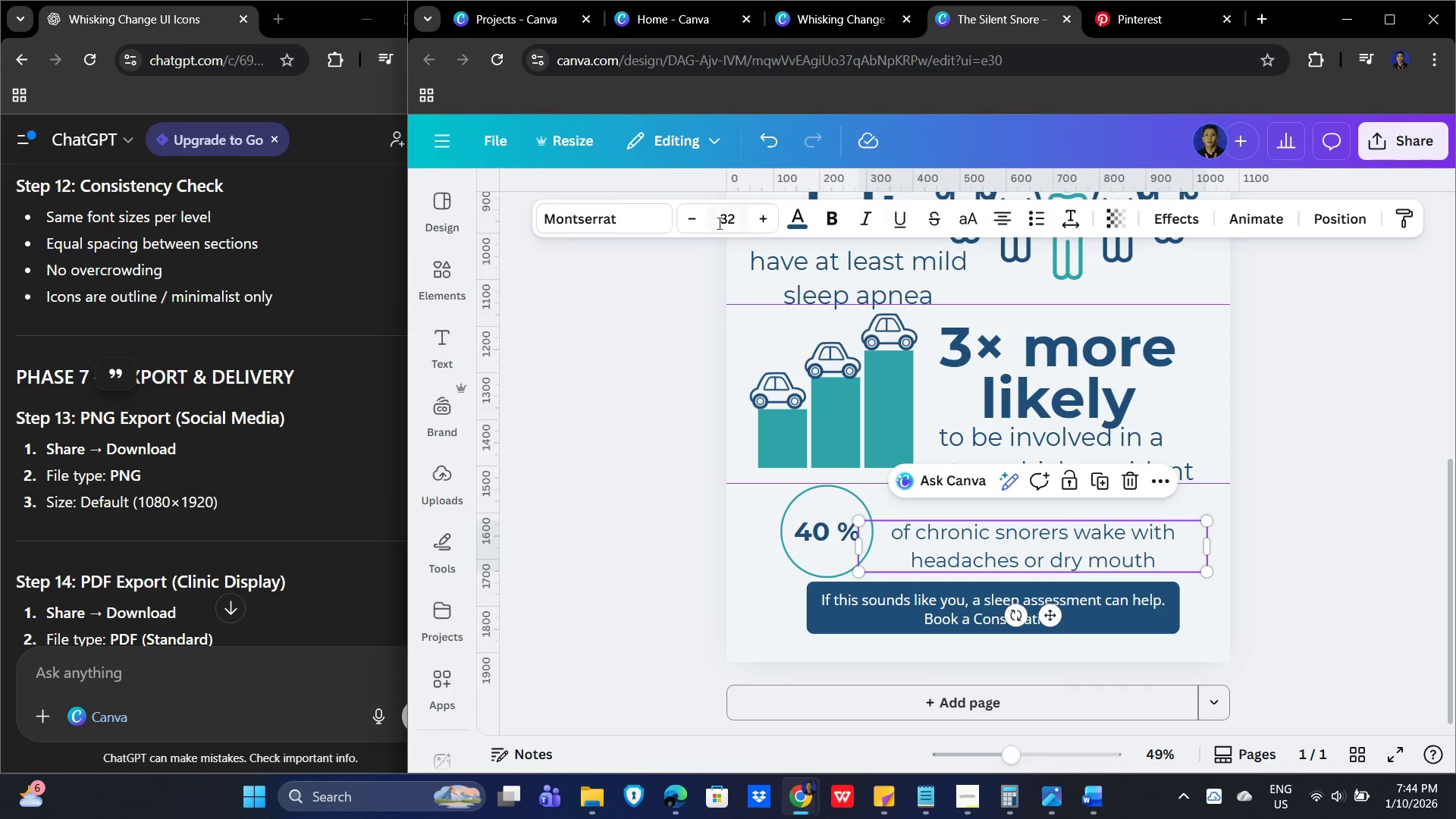 
left_click([720, 214])
 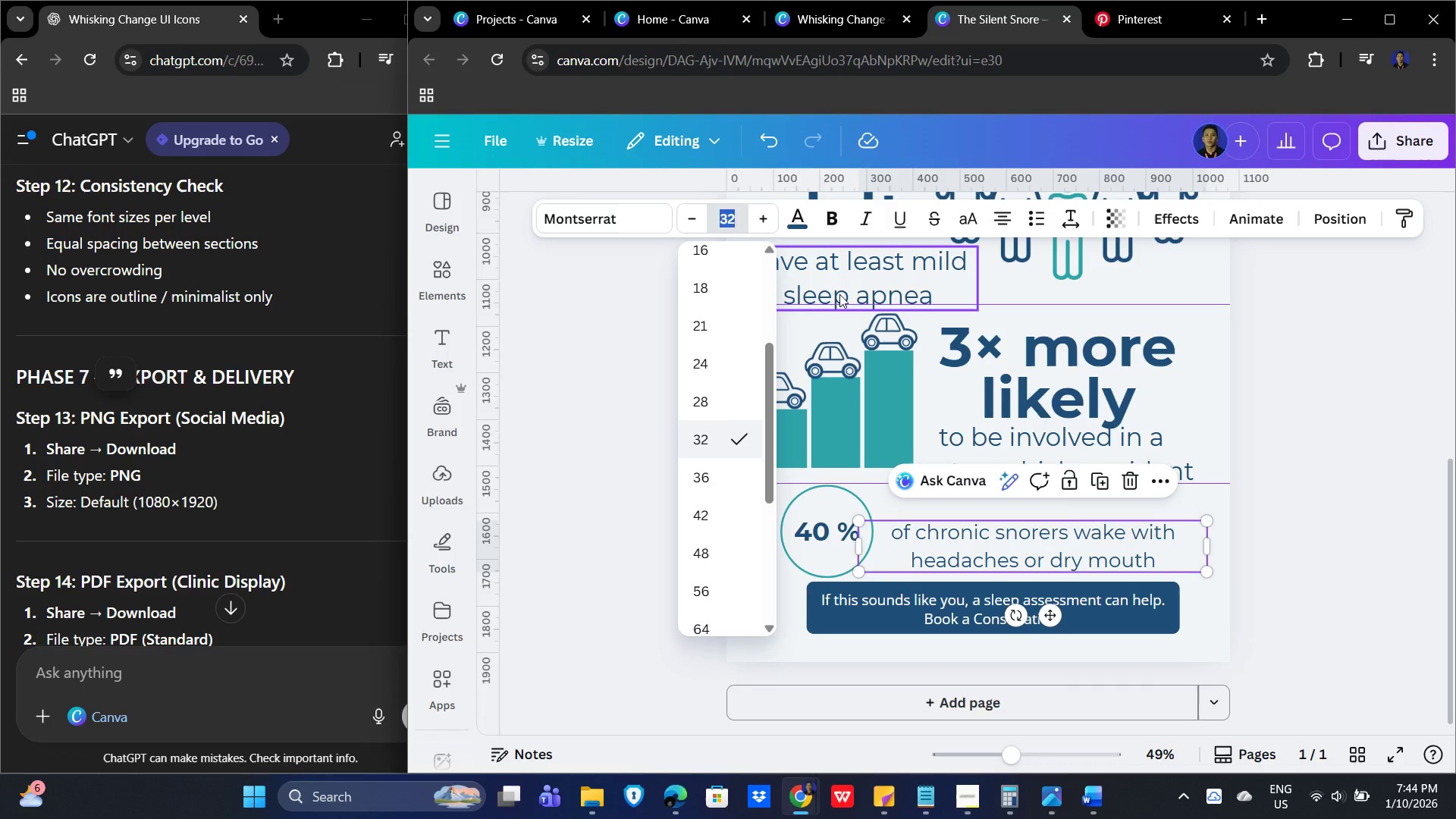 
key(Numpad4)
 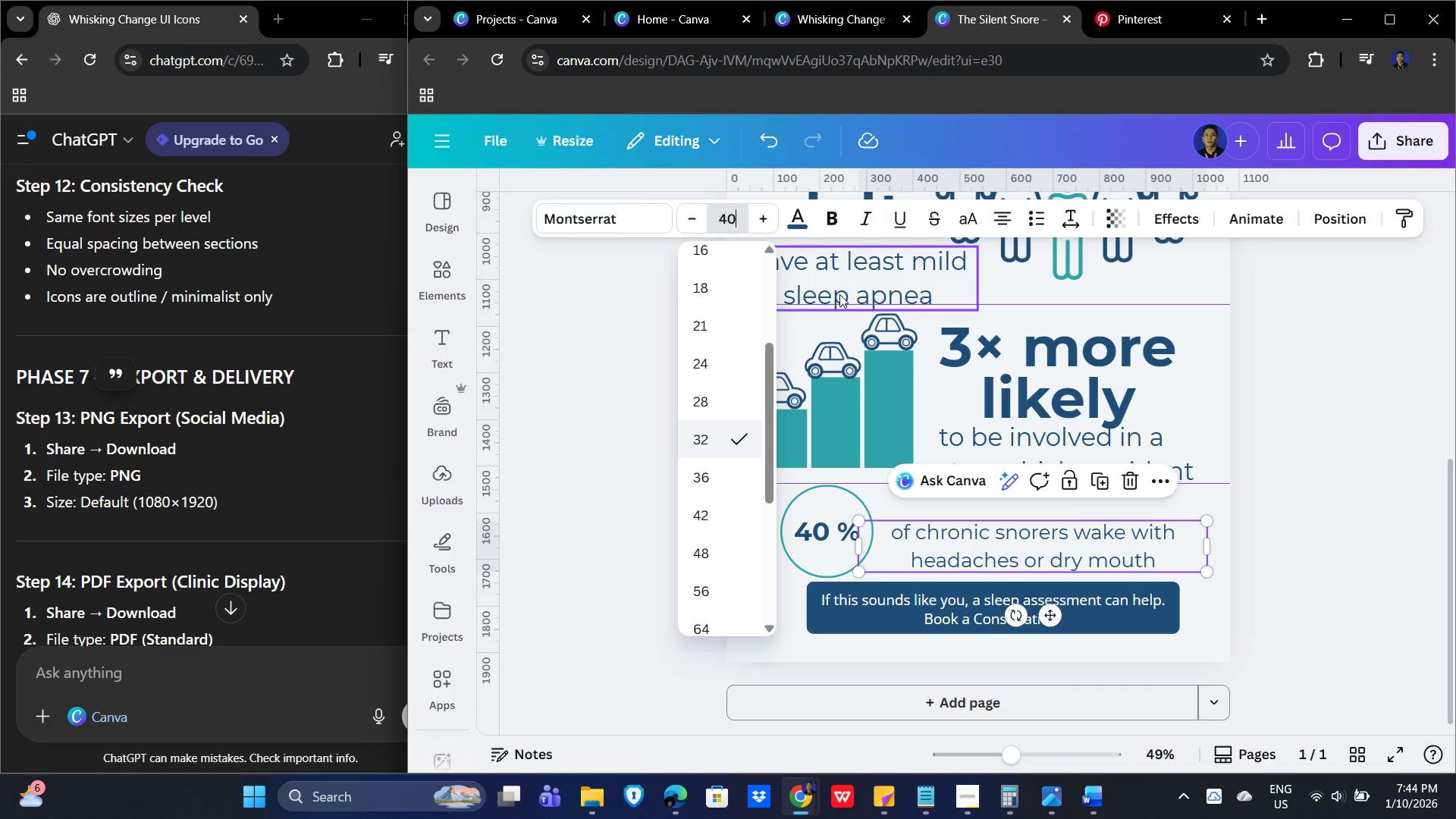 
key(Numpad0)
 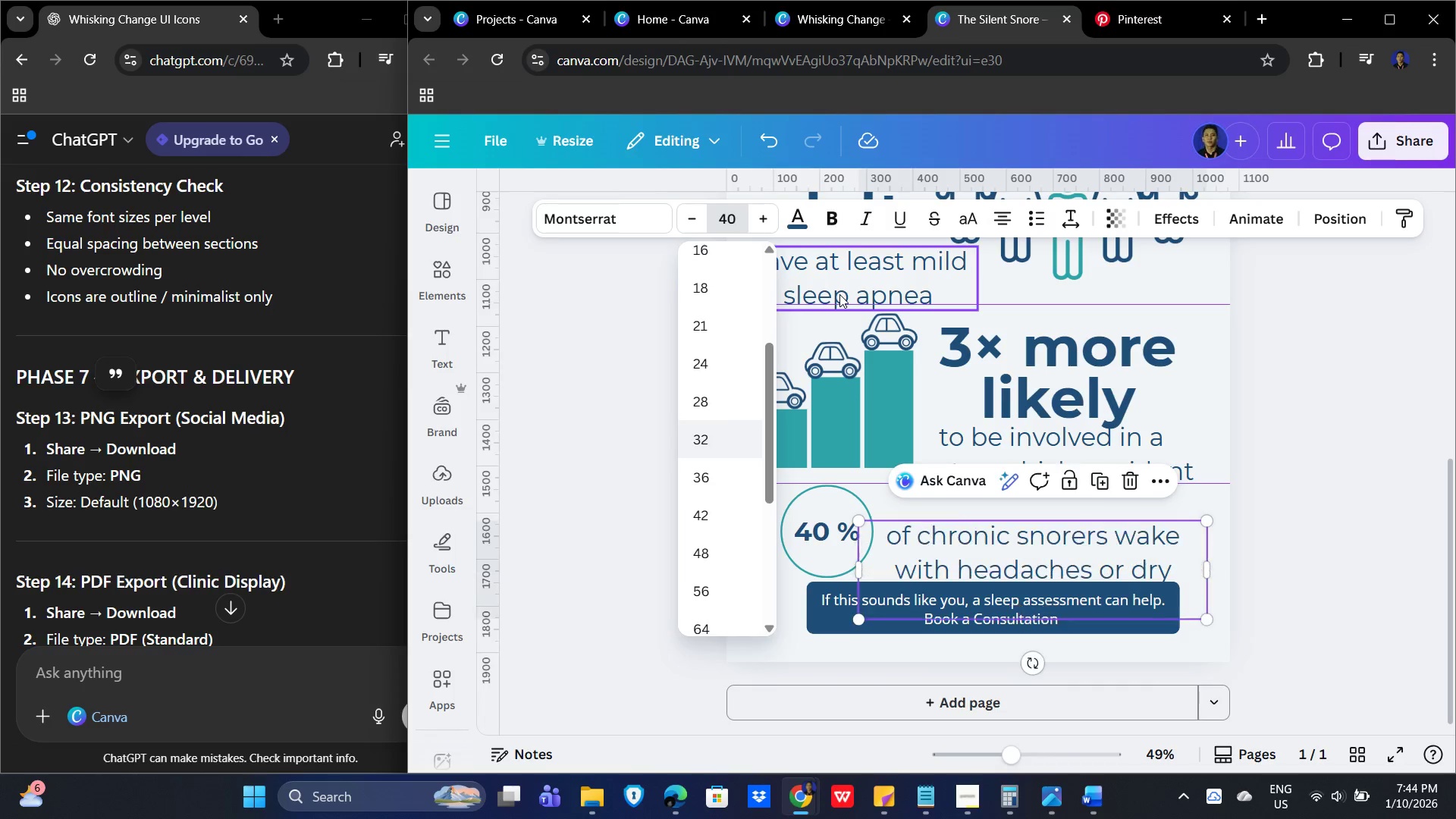 
key(NumpadEnter)
 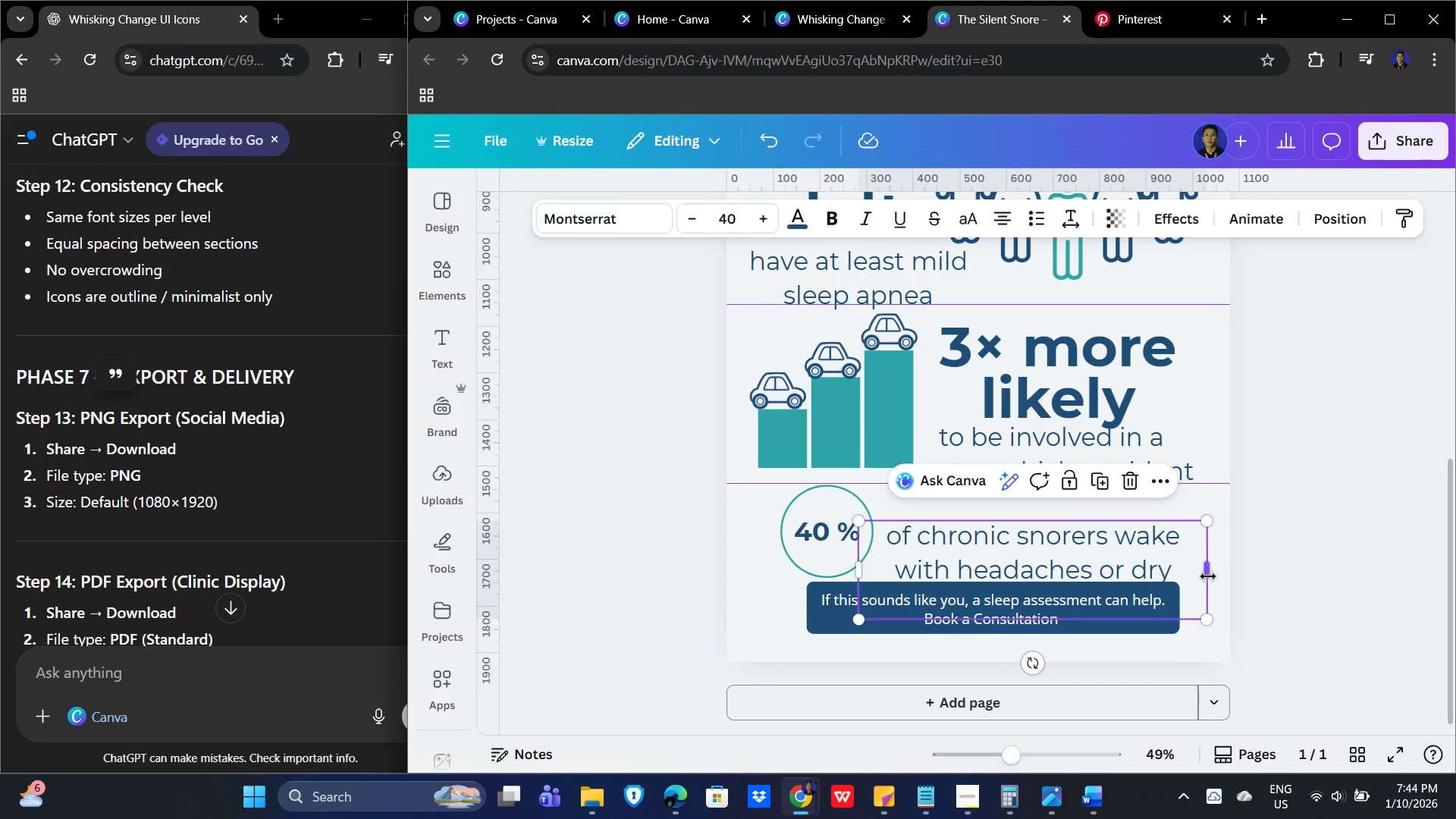 
left_click([1327, 585])
 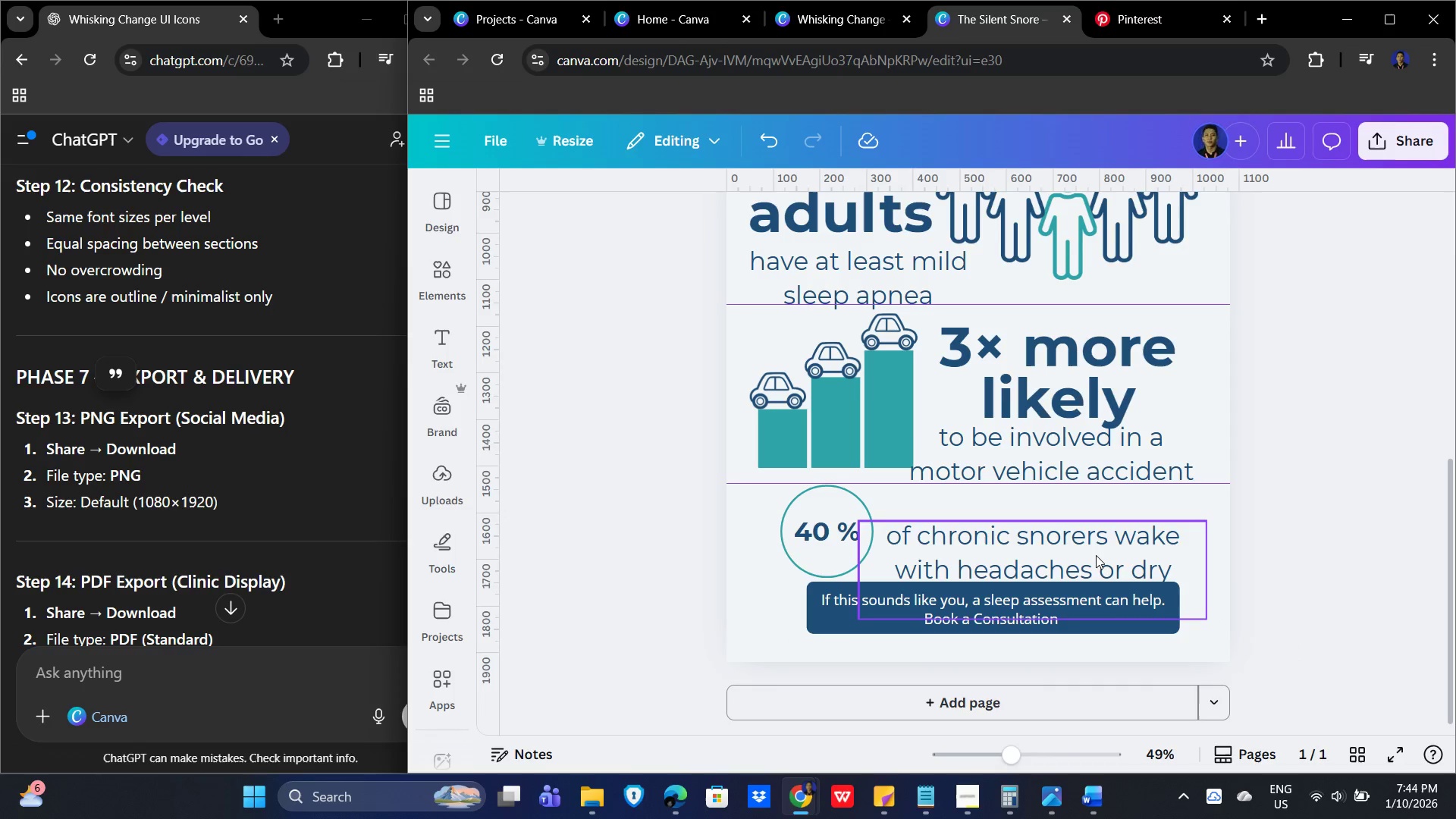 
left_click_drag(start_coordinate=[1095, 550], to_coordinate=[1094, 516])
 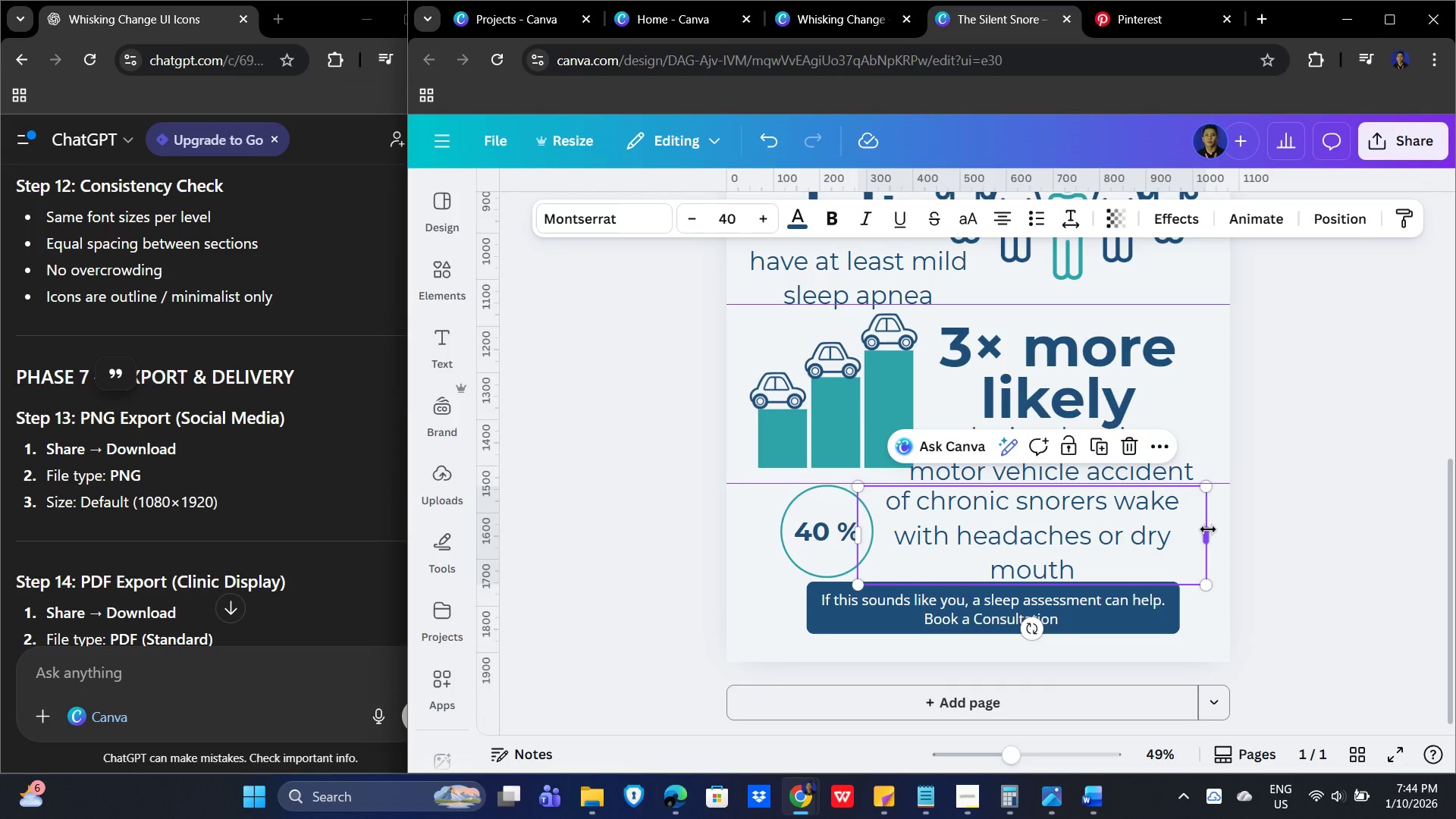 
left_click_drag(start_coordinate=[1208, 529], to_coordinate=[1232, 535])
 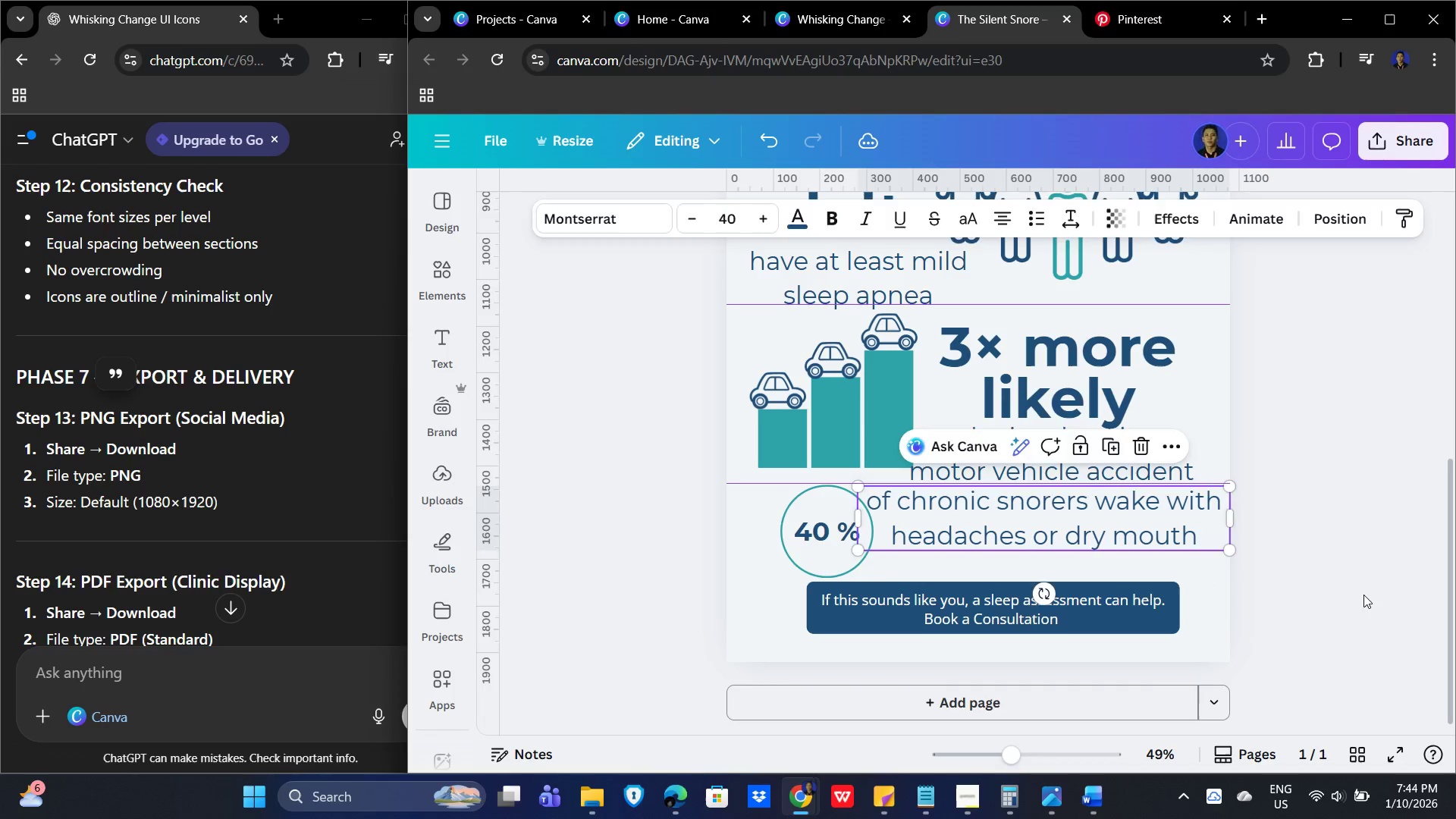 
left_click([1363, 595])
 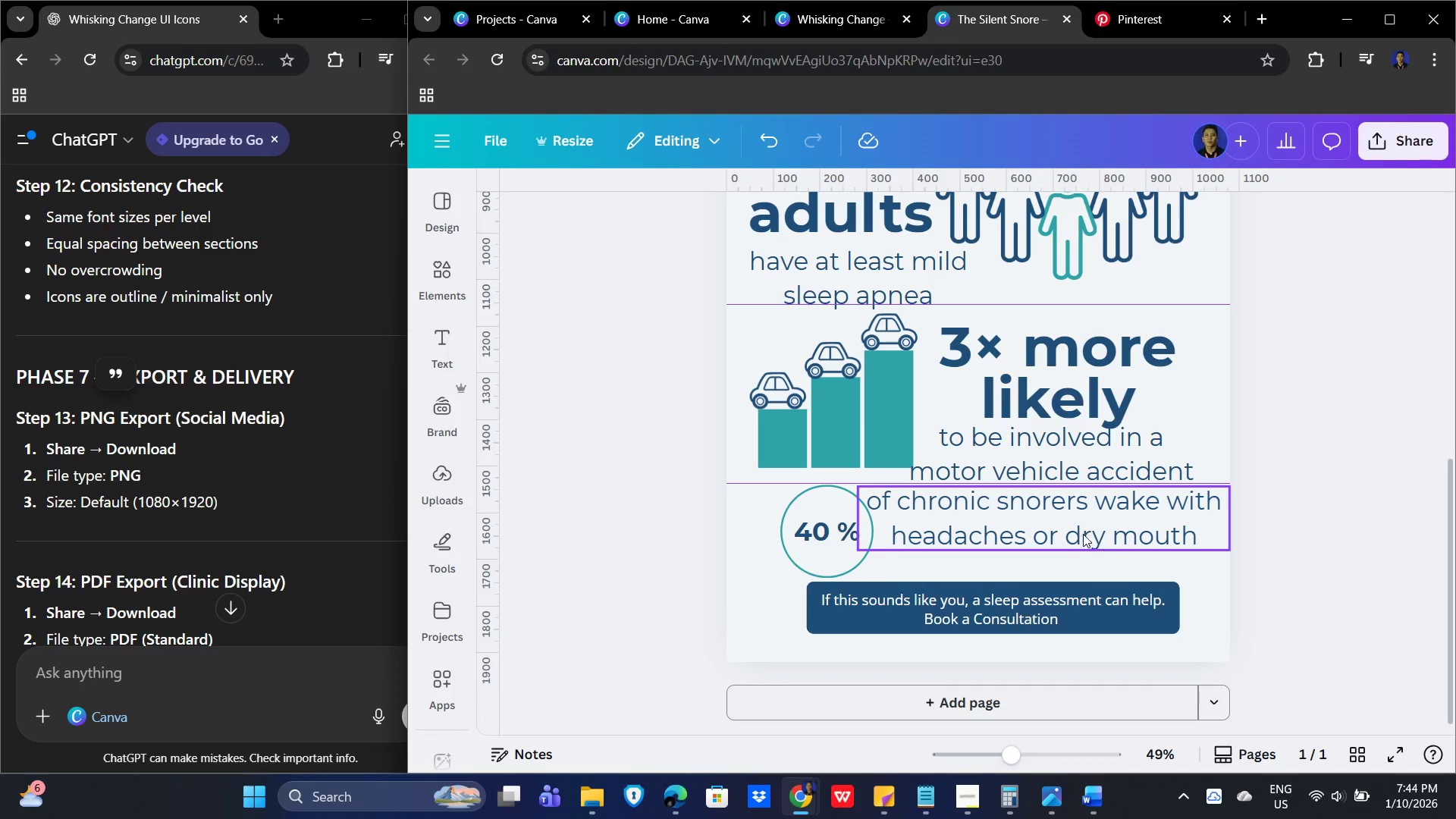 
left_click_drag(start_coordinate=[1079, 526], to_coordinate=[1076, 548])
 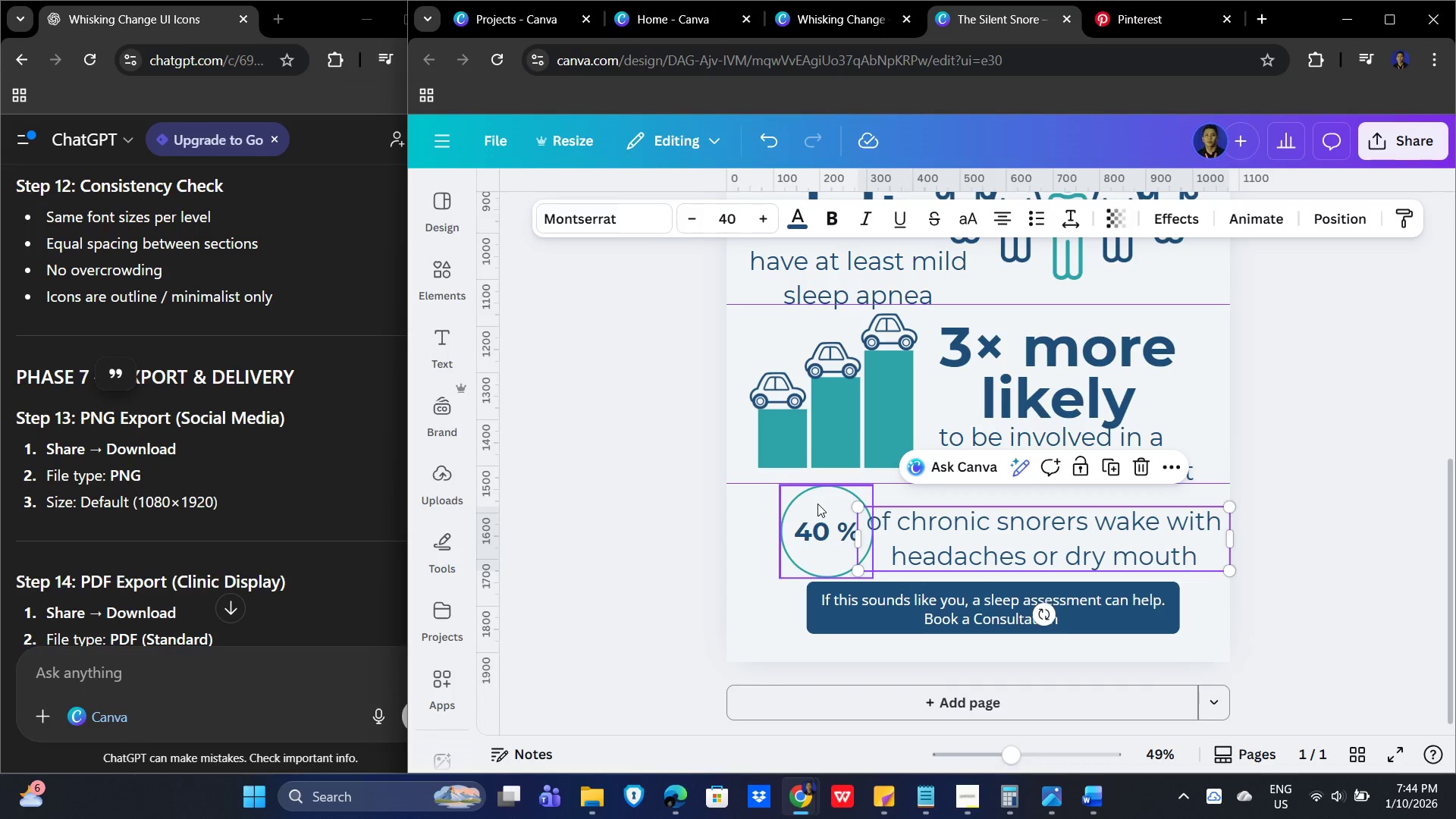 
left_click([817, 504])
 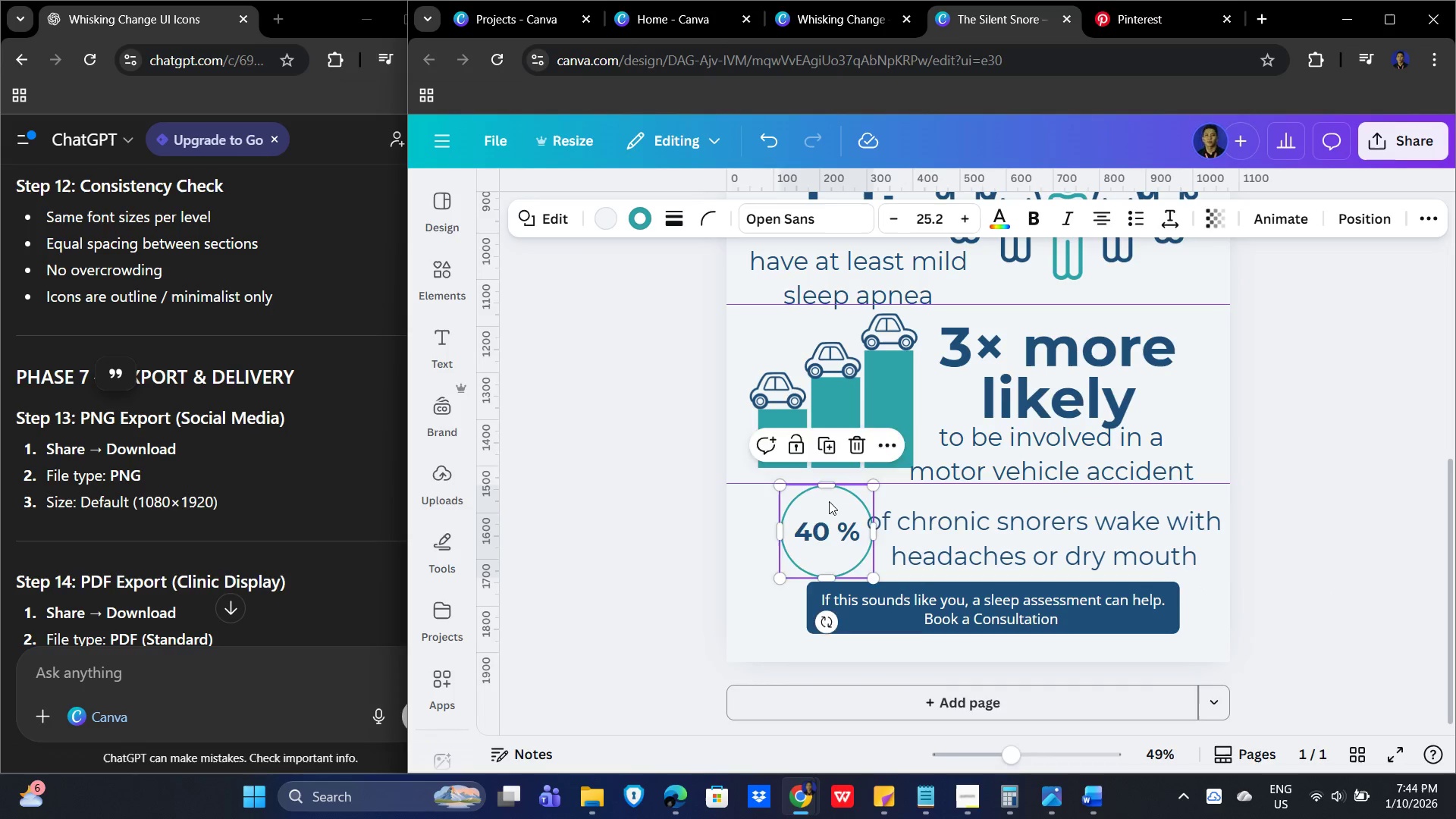 
left_click_drag(start_coordinate=[829, 501], to_coordinate=[795, 498])
 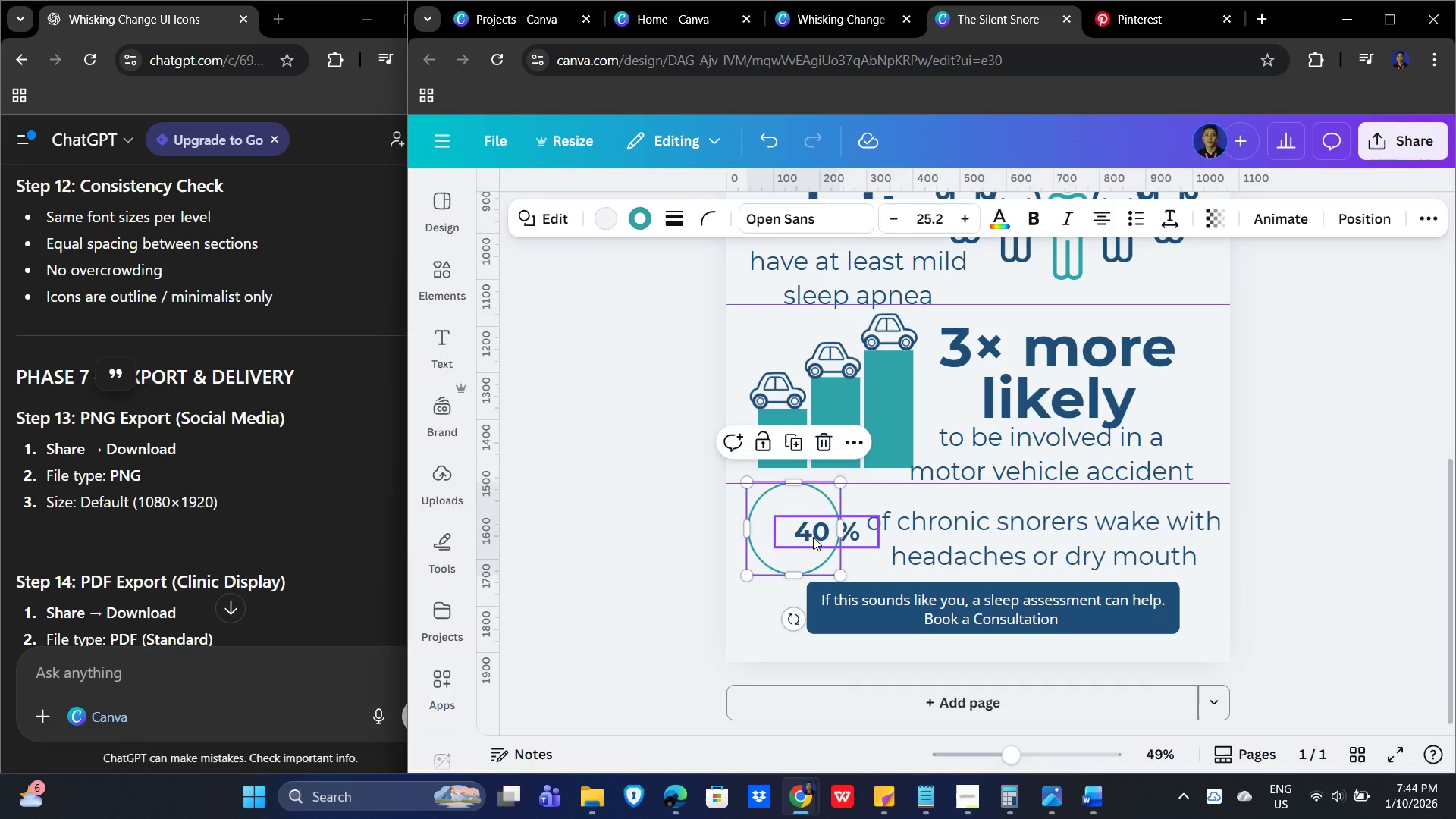 
left_click_drag(start_coordinate=[813, 537], to_coordinate=[821, 540])
 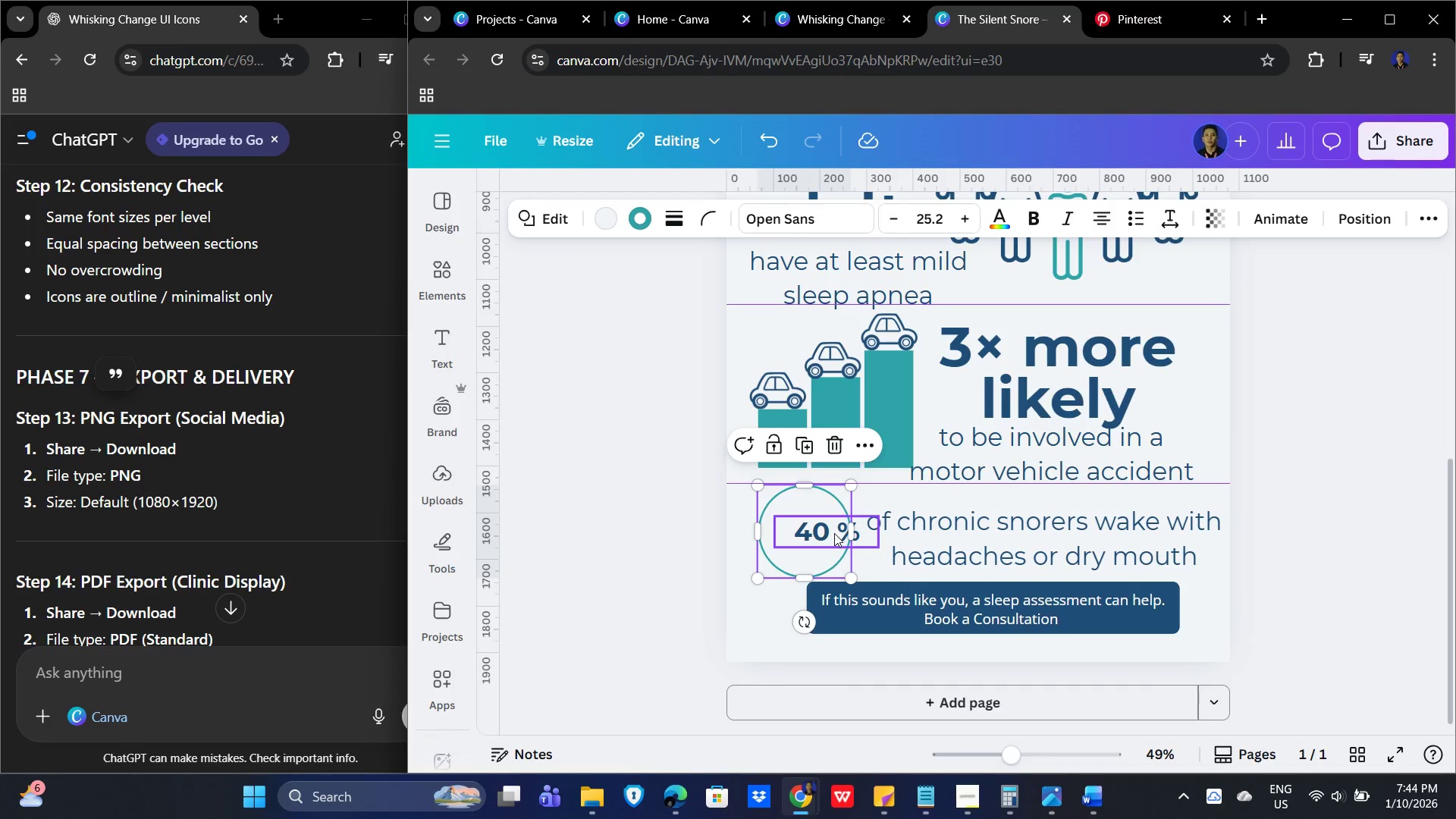 
left_click([833, 530])
 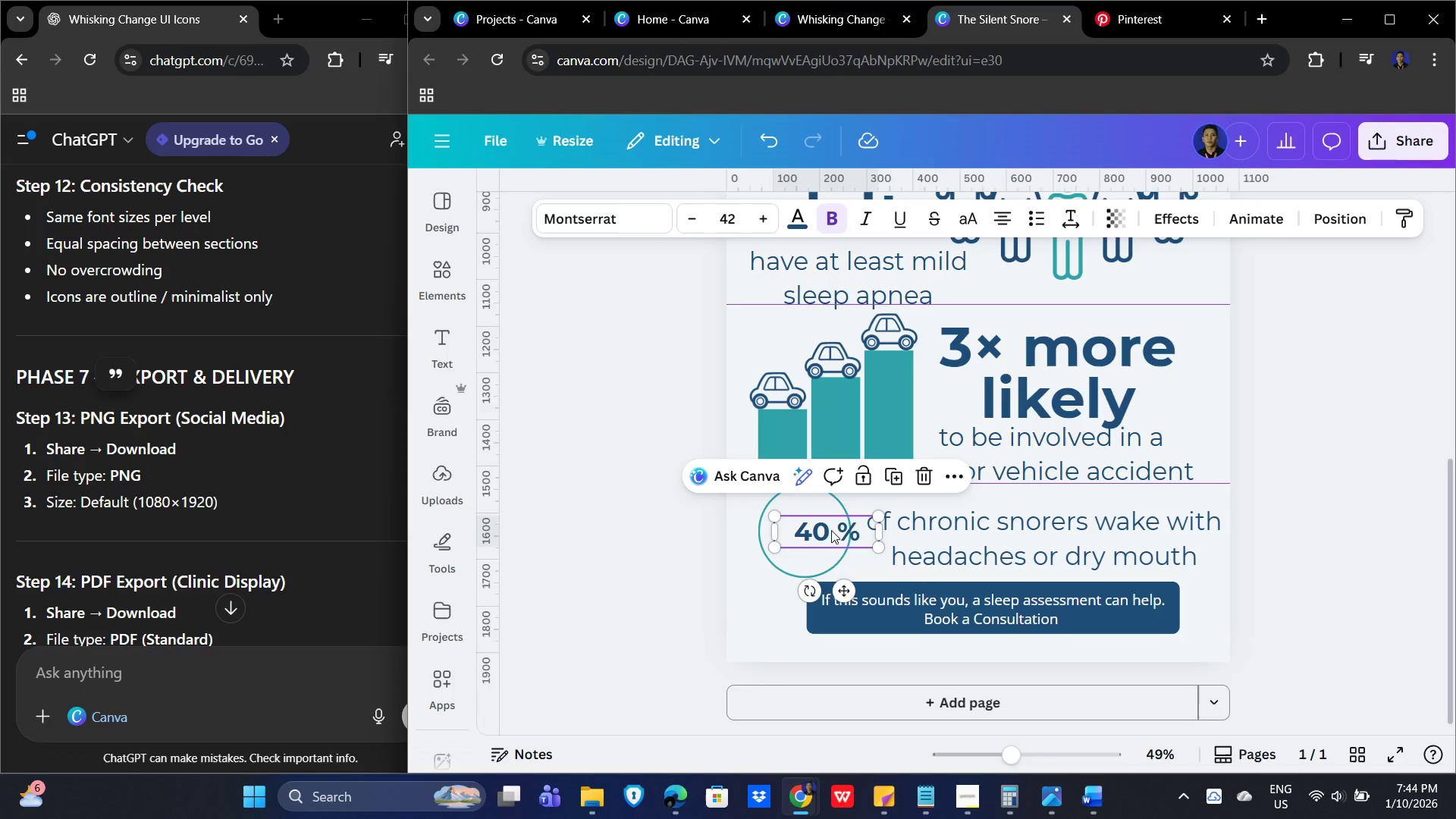 
left_click_drag(start_coordinate=[831, 530], to_coordinate=[808, 529])
 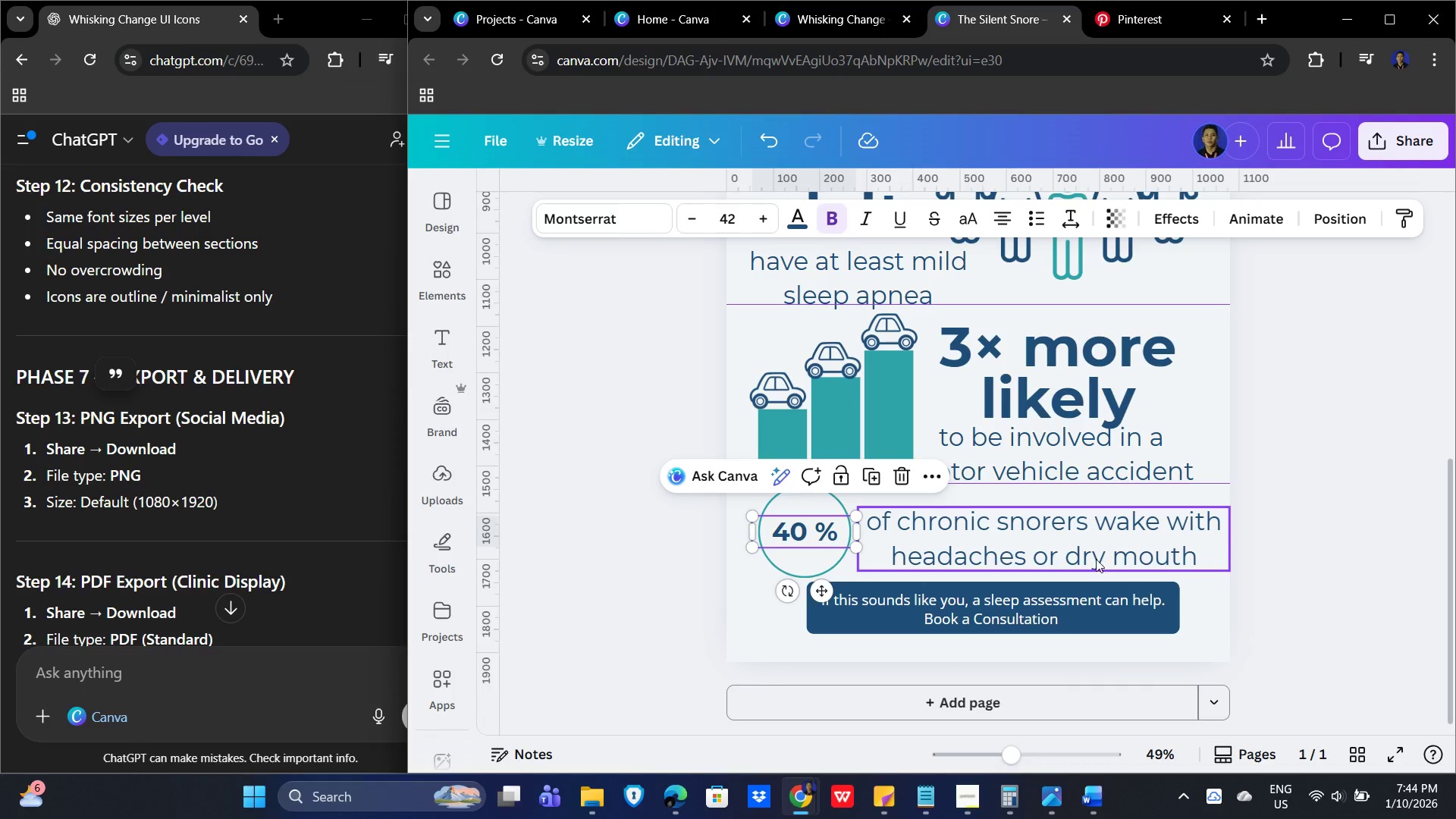 
left_click([1095, 558])
 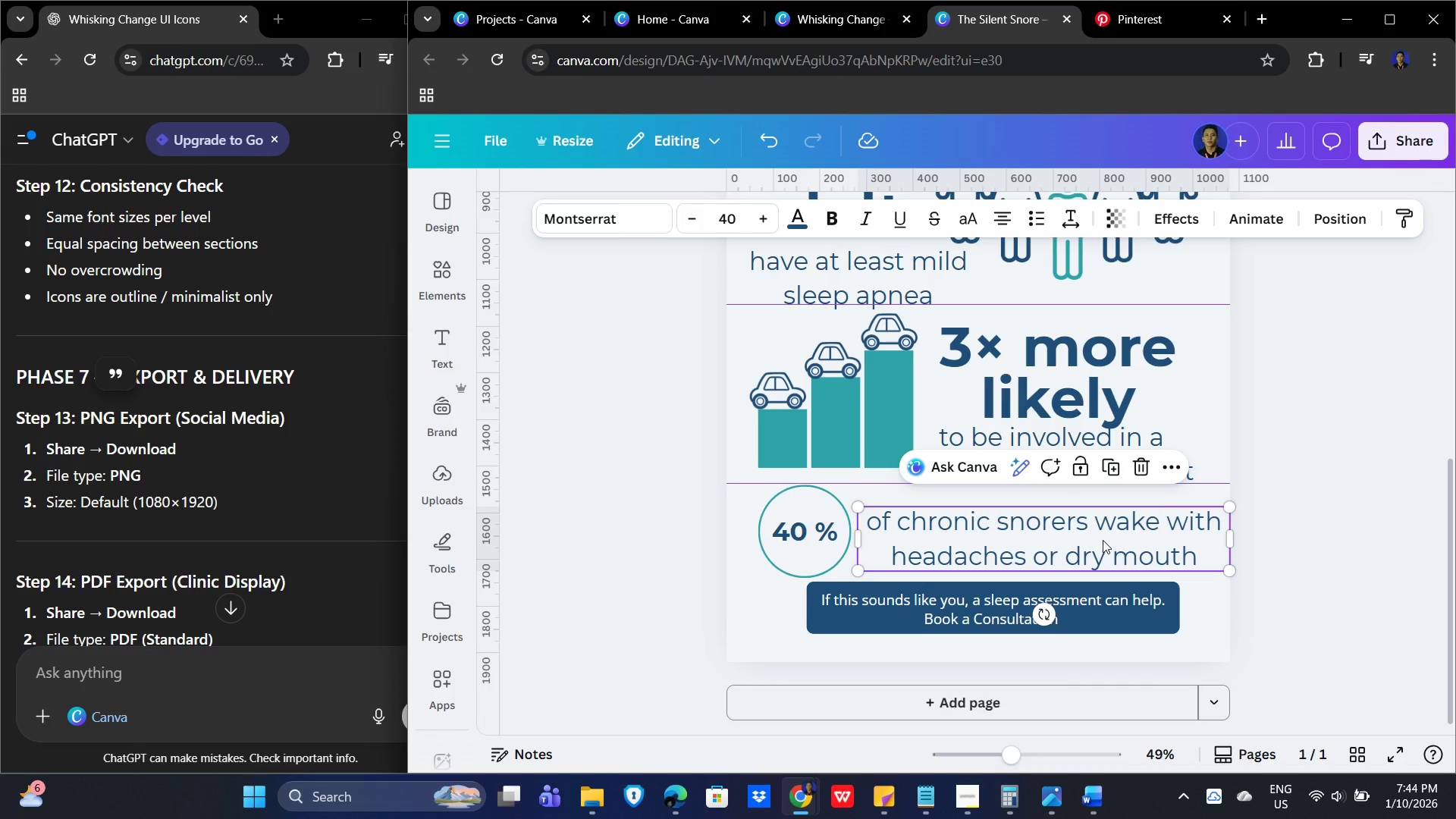 
left_click_drag(start_coordinate=[1103, 540], to_coordinate=[1087, 537])
 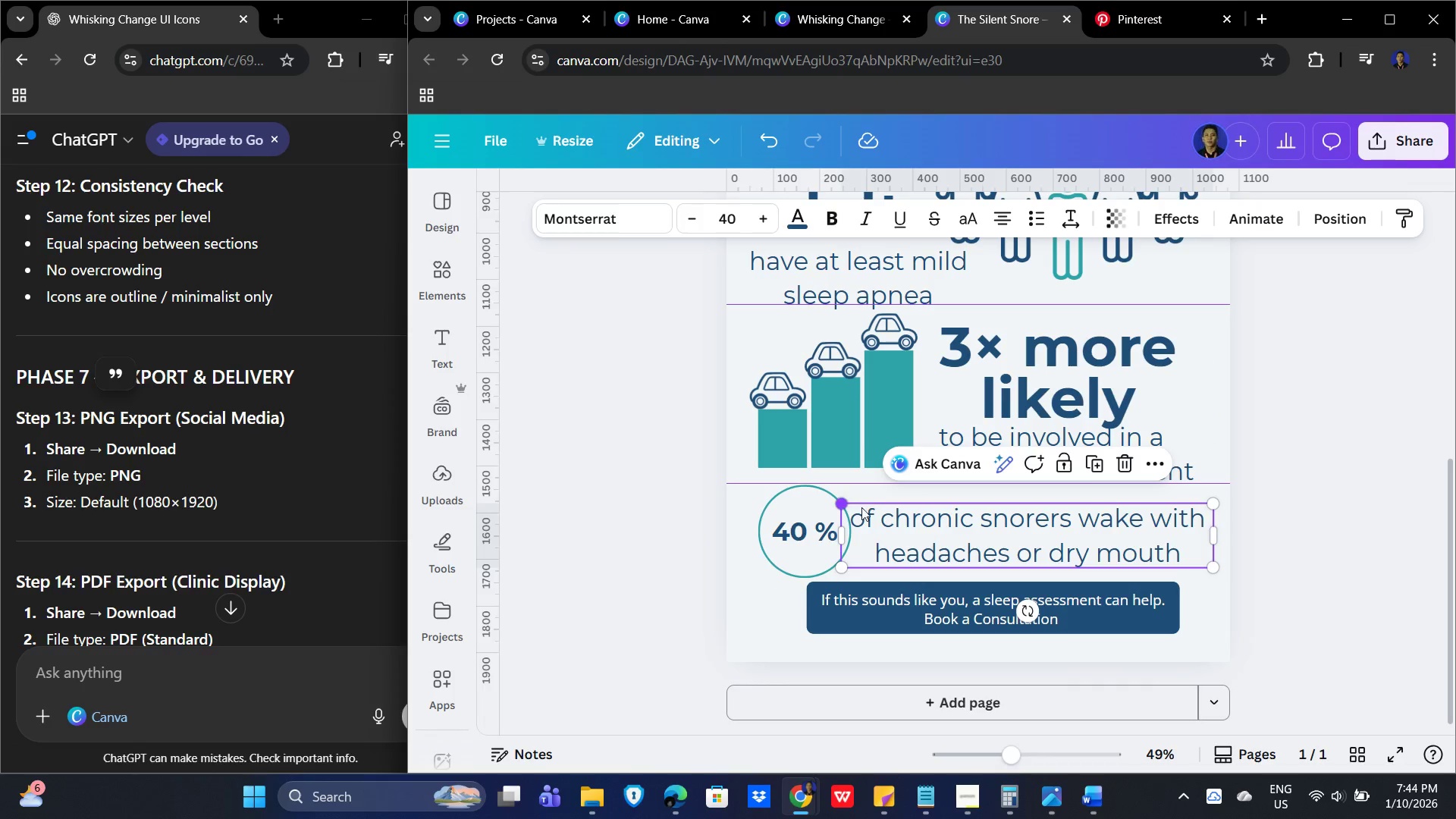 
left_click_drag(start_coordinate=[1034, 533], to_coordinate=[1047, 535])
 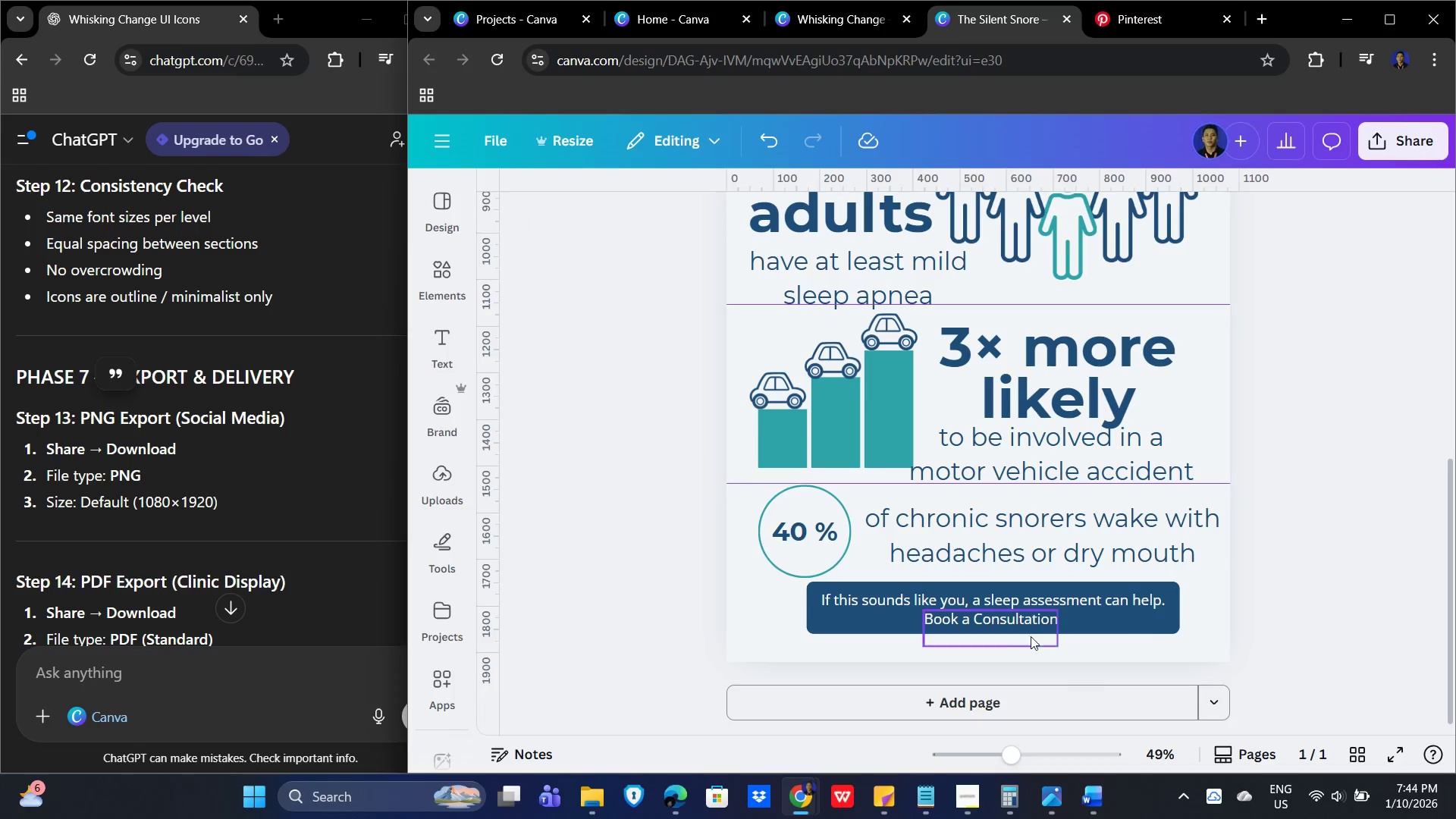 
left_click([991, 620])
 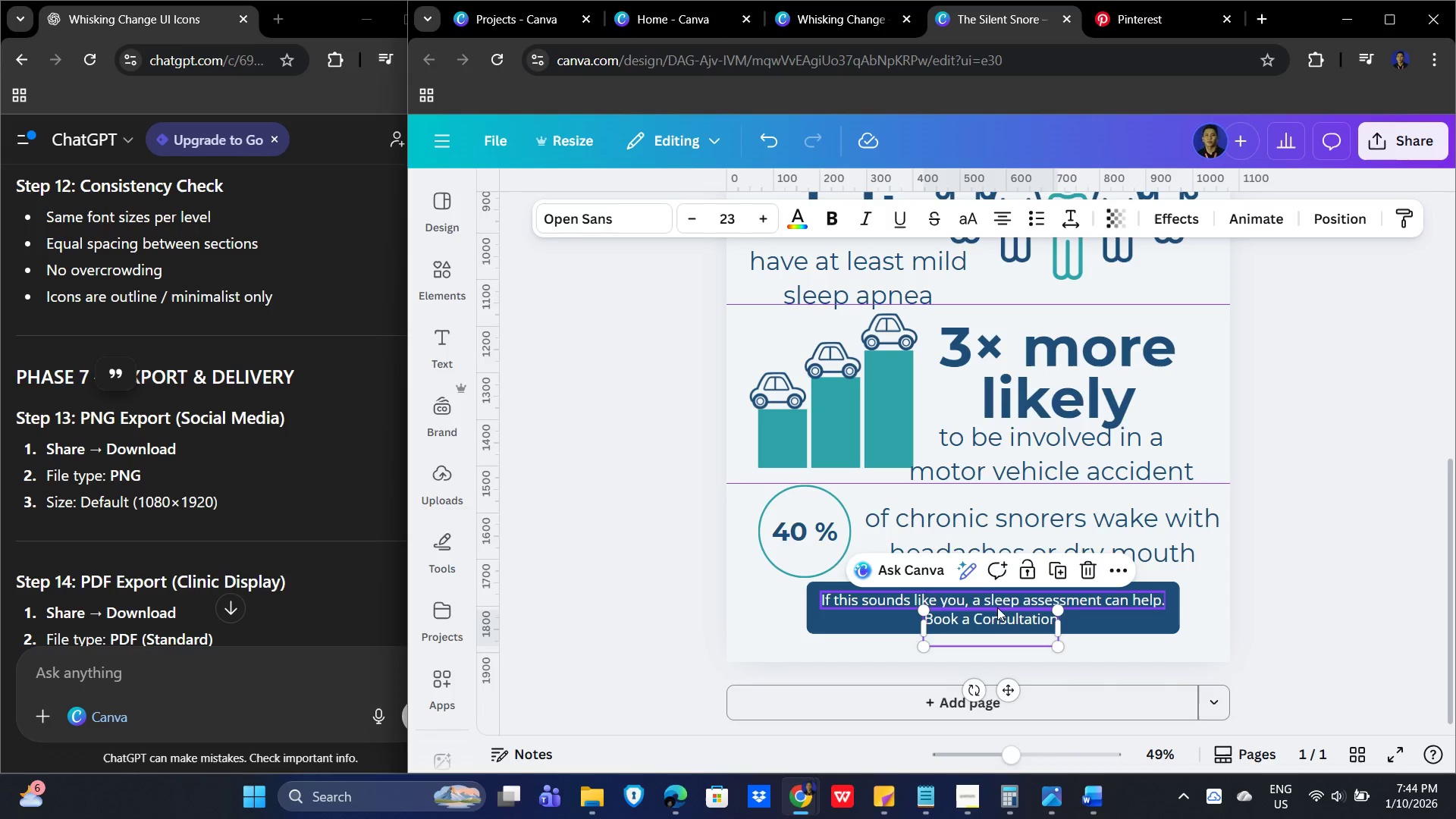 
hold_key(key=ShiftLeft, duration=1.5)
left_click([1116, 620])
 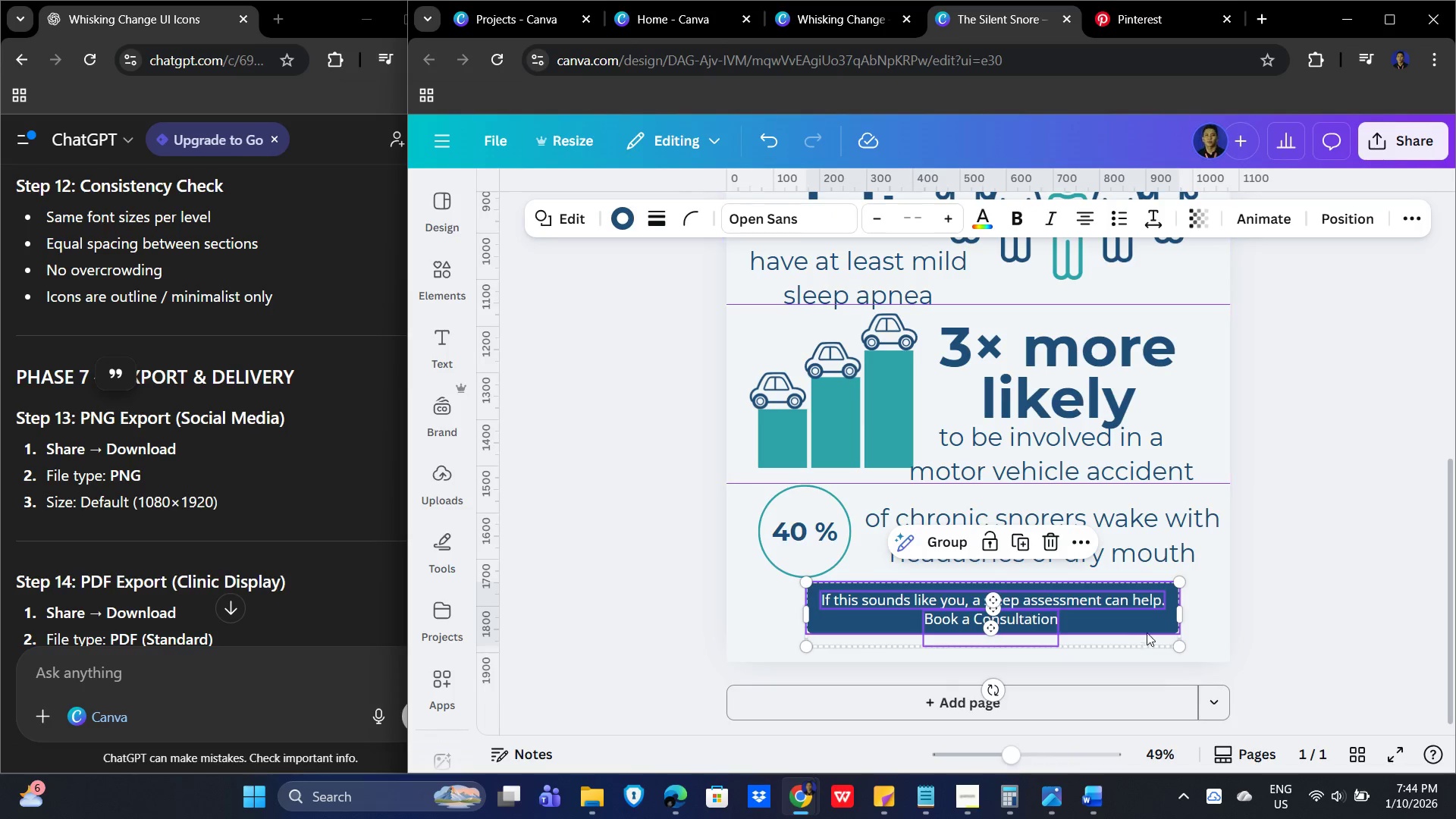 
hold_key(key=ShiftLeft, duration=0.33)
 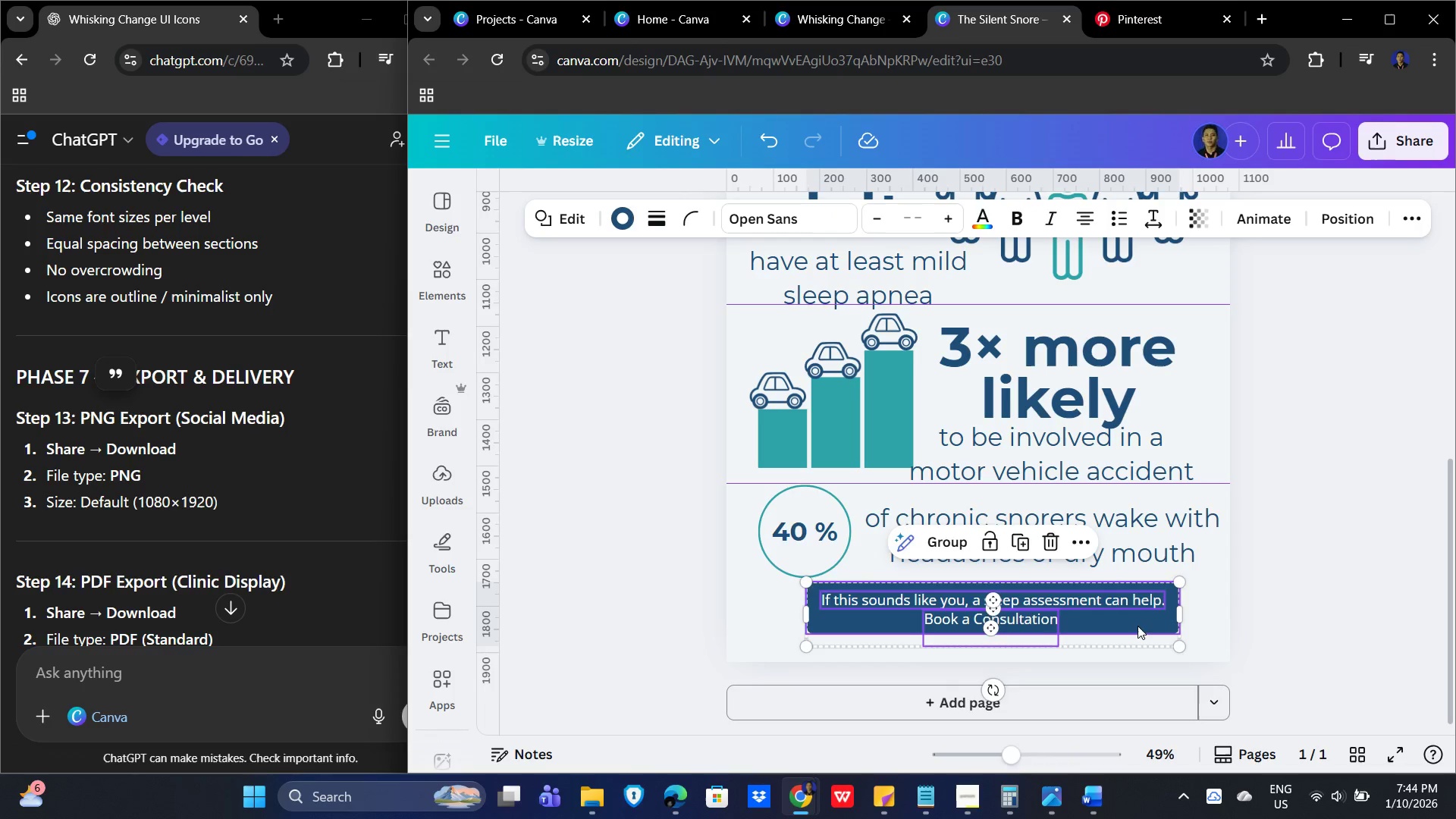 
left_click_drag(start_coordinate=[1138, 626], to_coordinate=[1134, 645])
 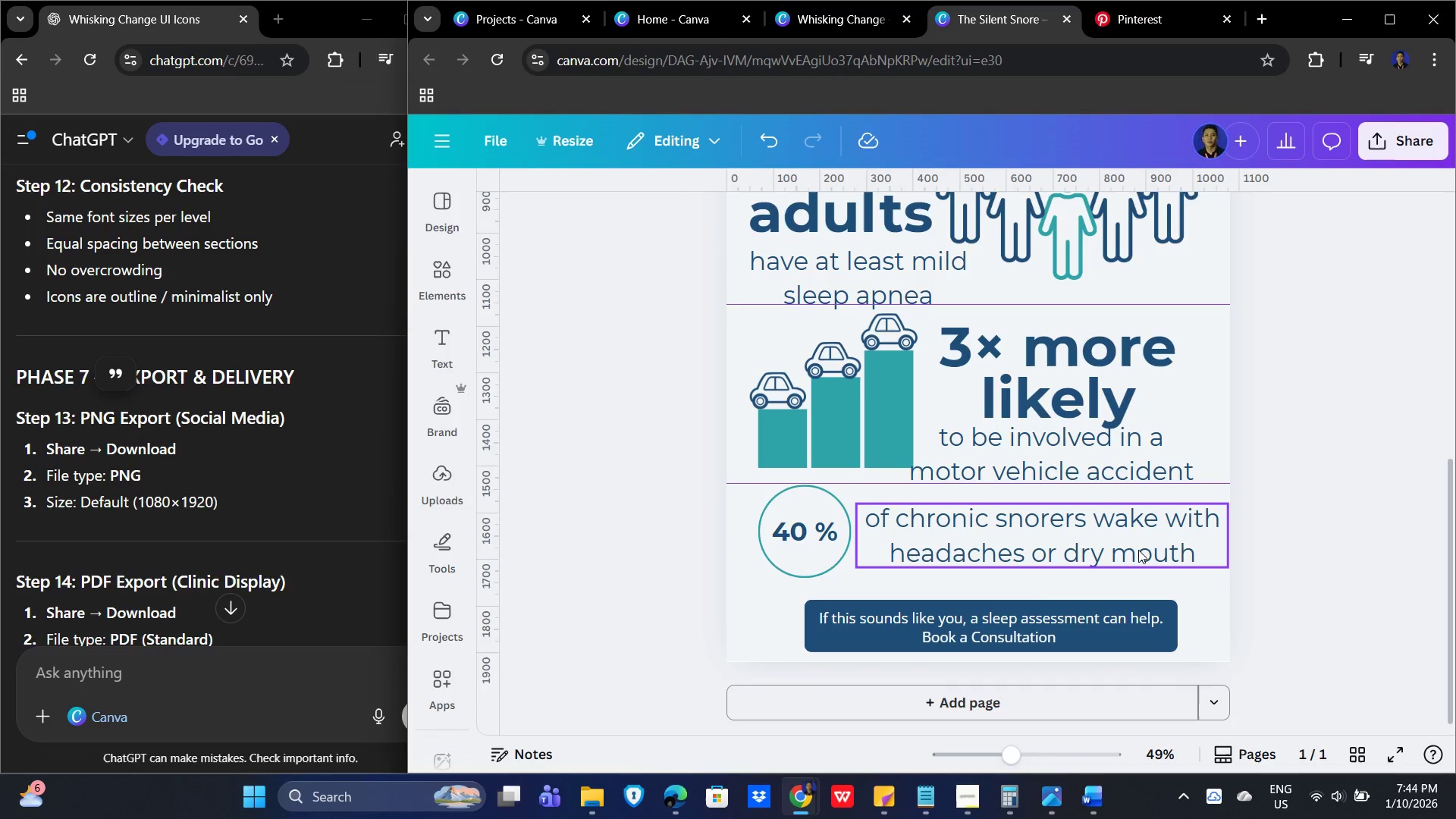 
double_click([1122, 541])
 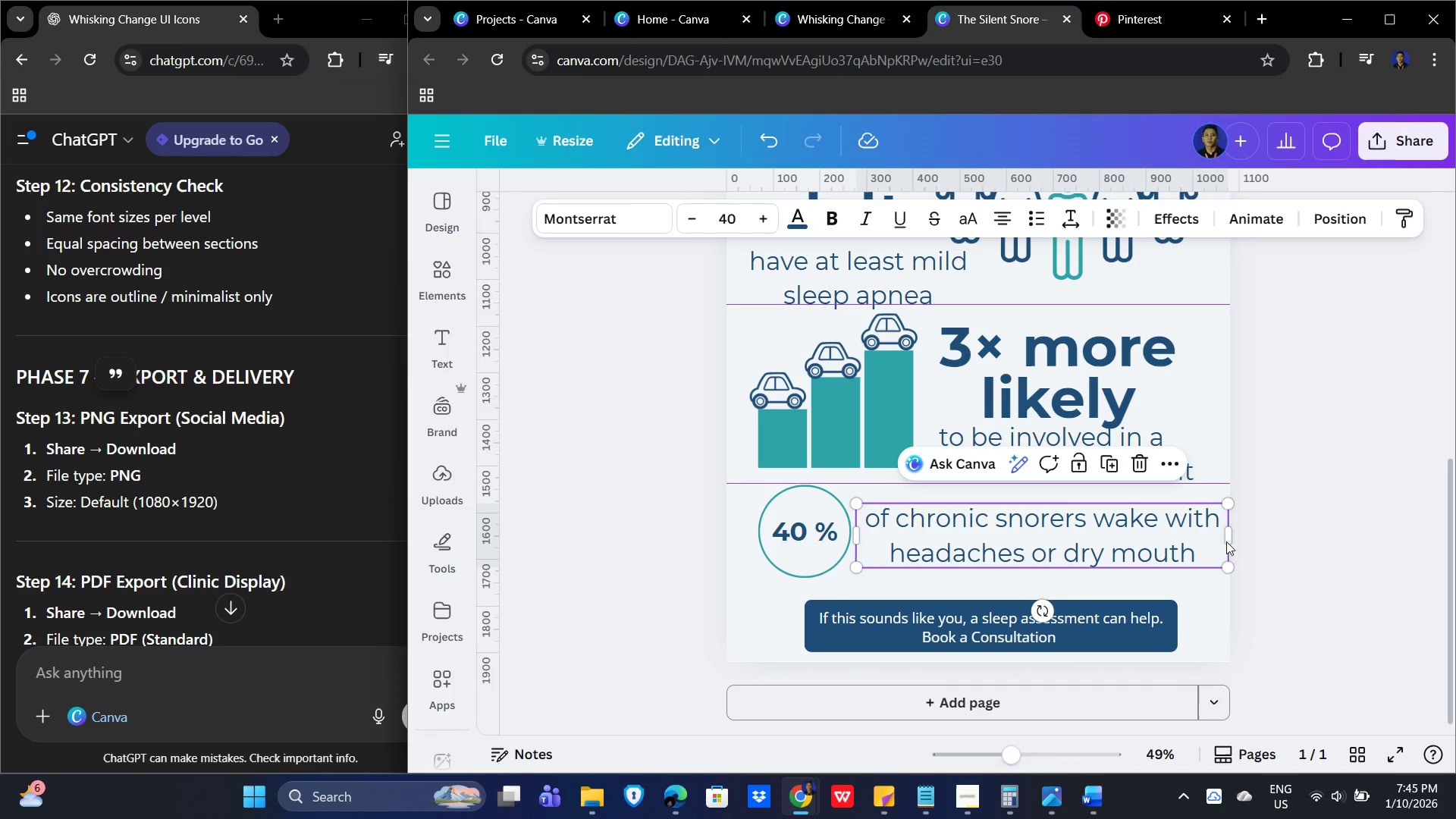 
left_click_drag(start_coordinate=[1230, 537], to_coordinate=[1205, 536])
 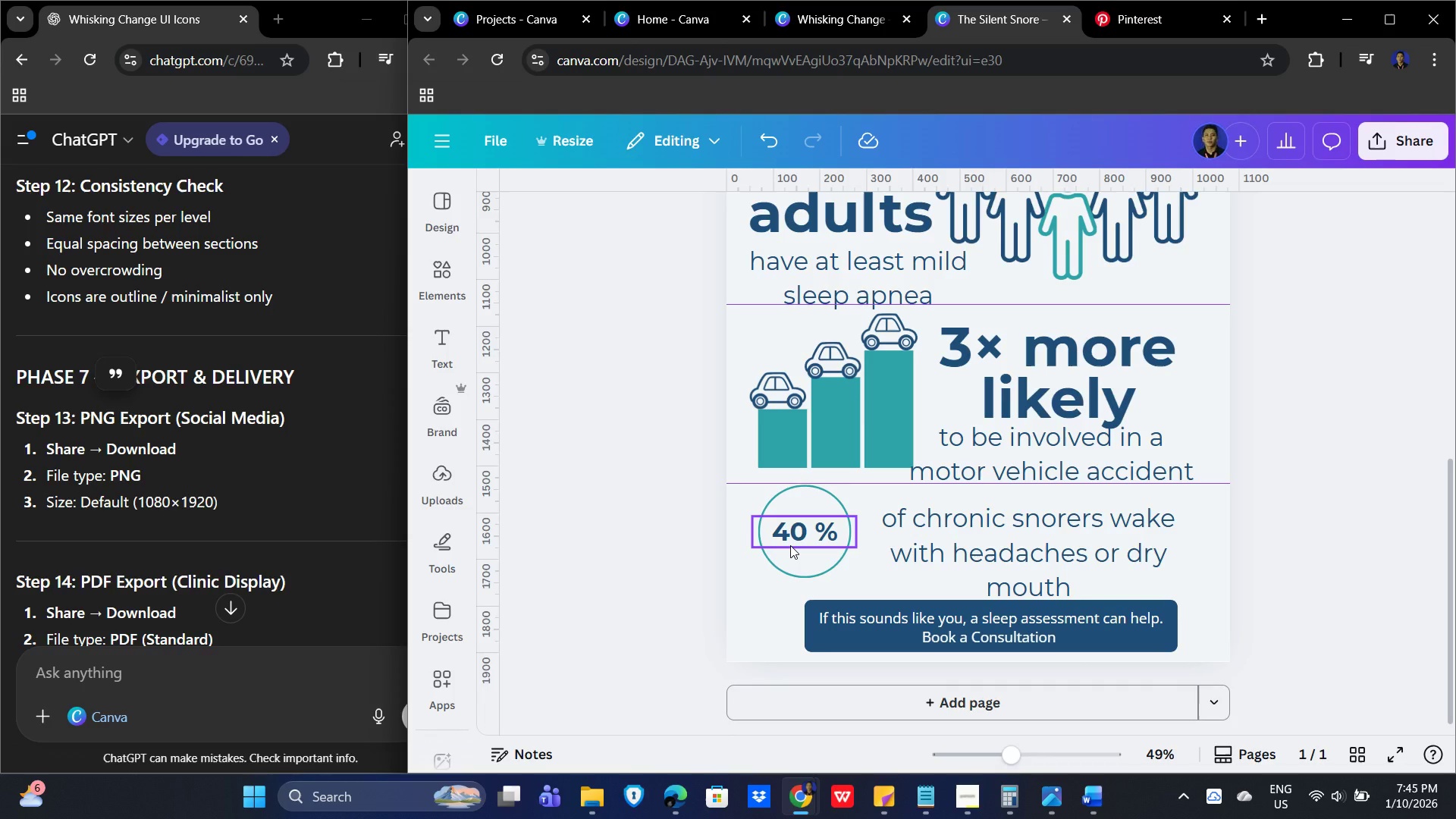 
left_click([792, 545])
 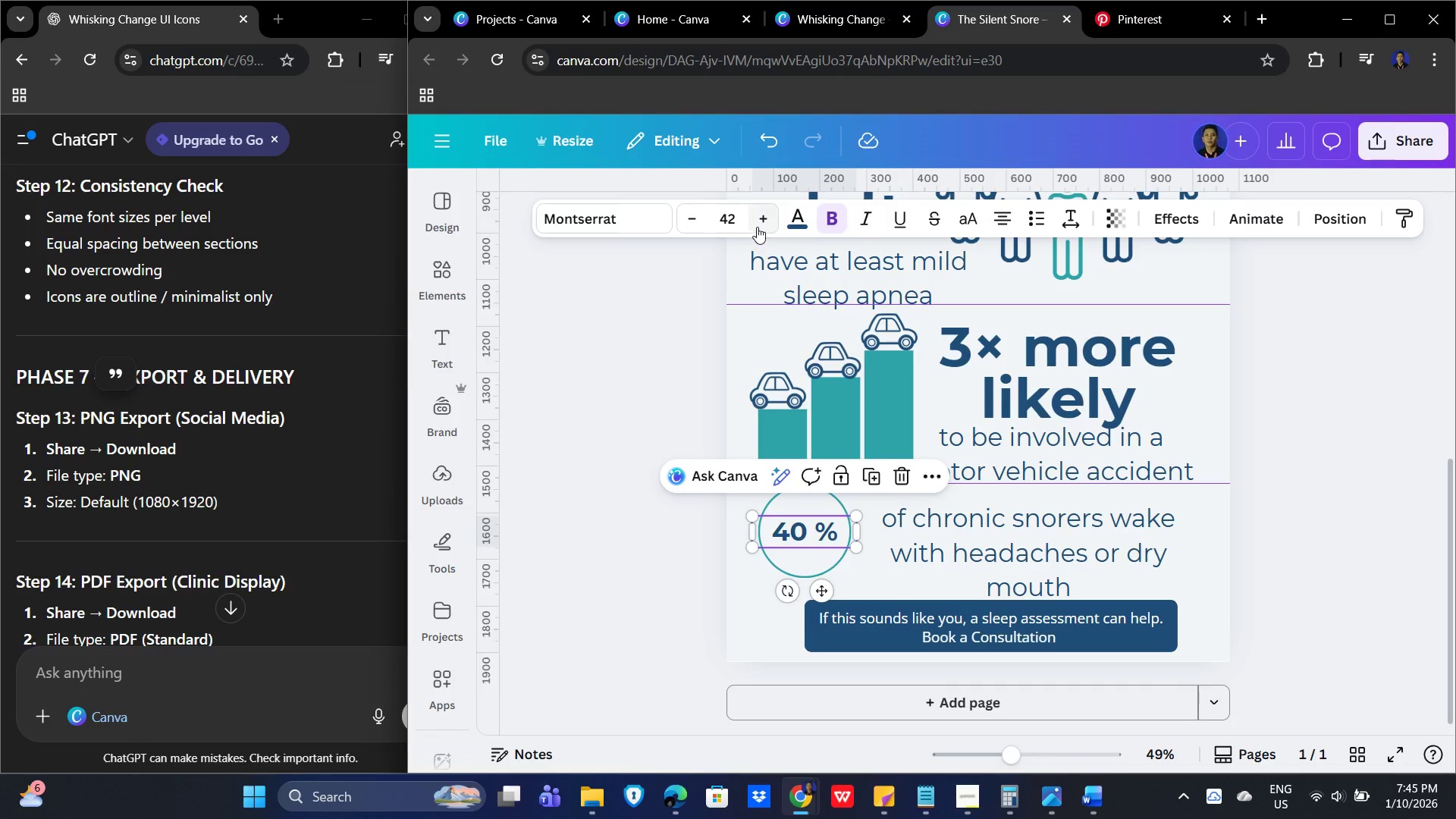 
left_click([1043, 537])
 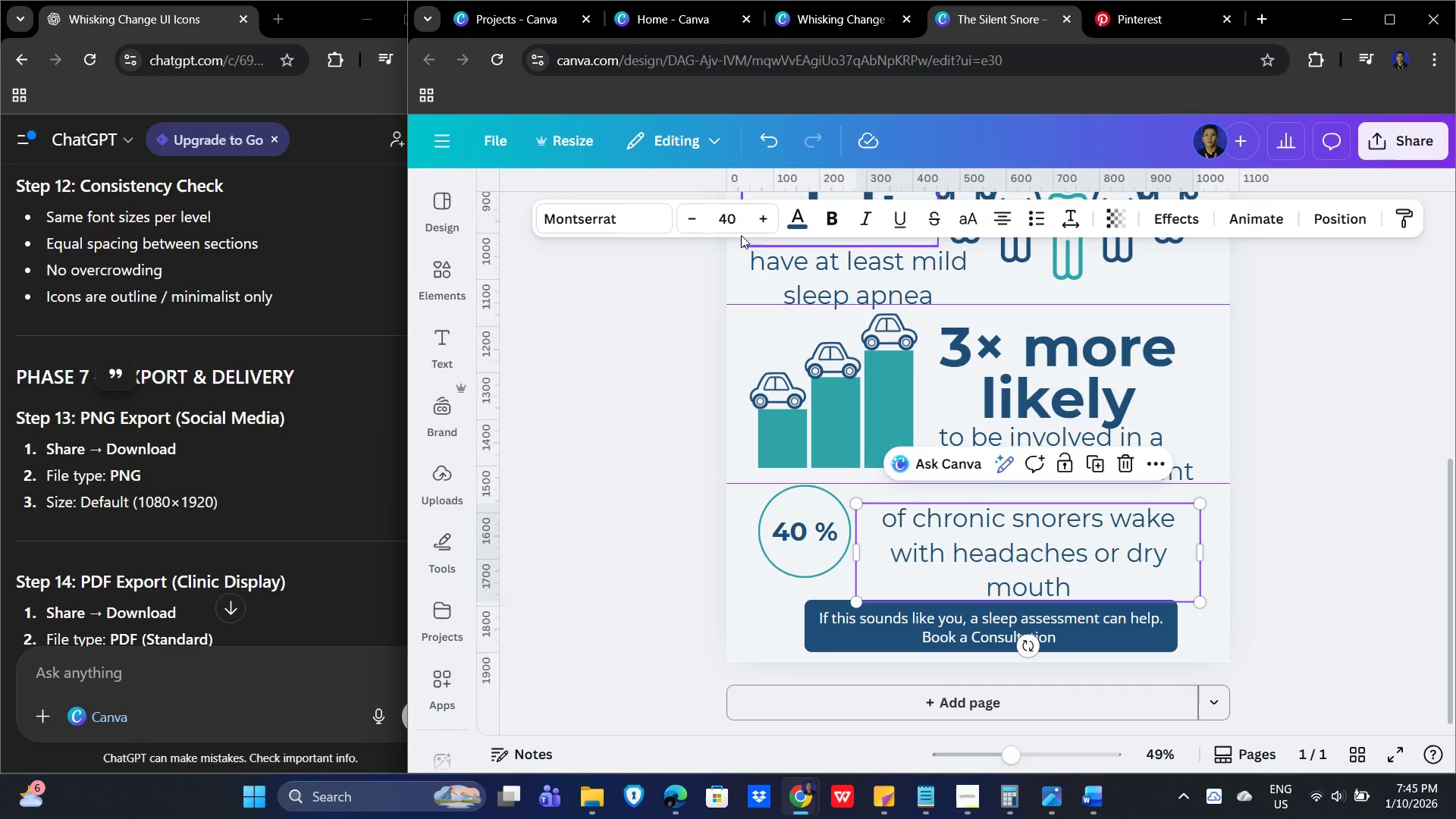 
left_click([726, 217])
 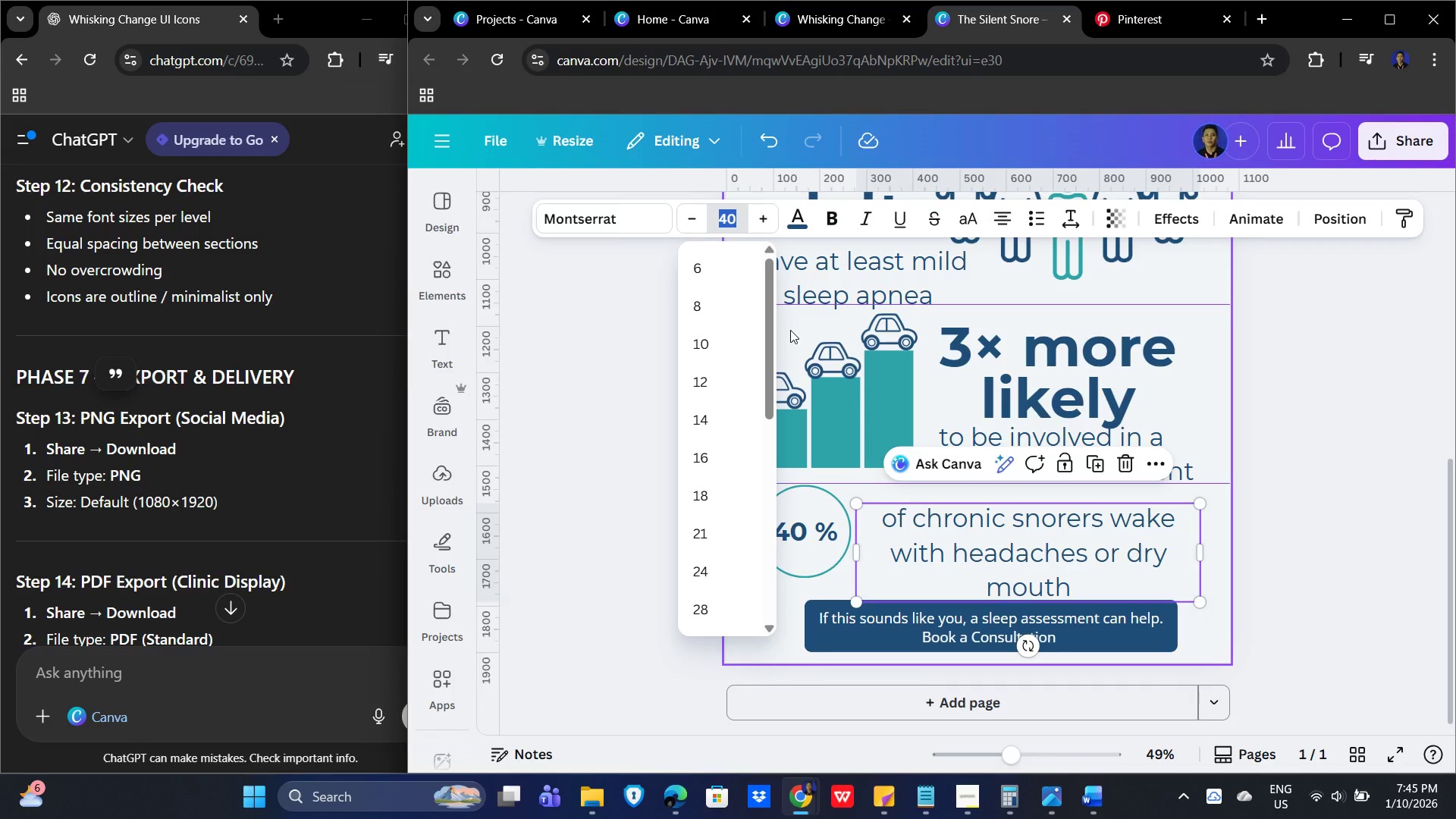 
key(Numpad3)
 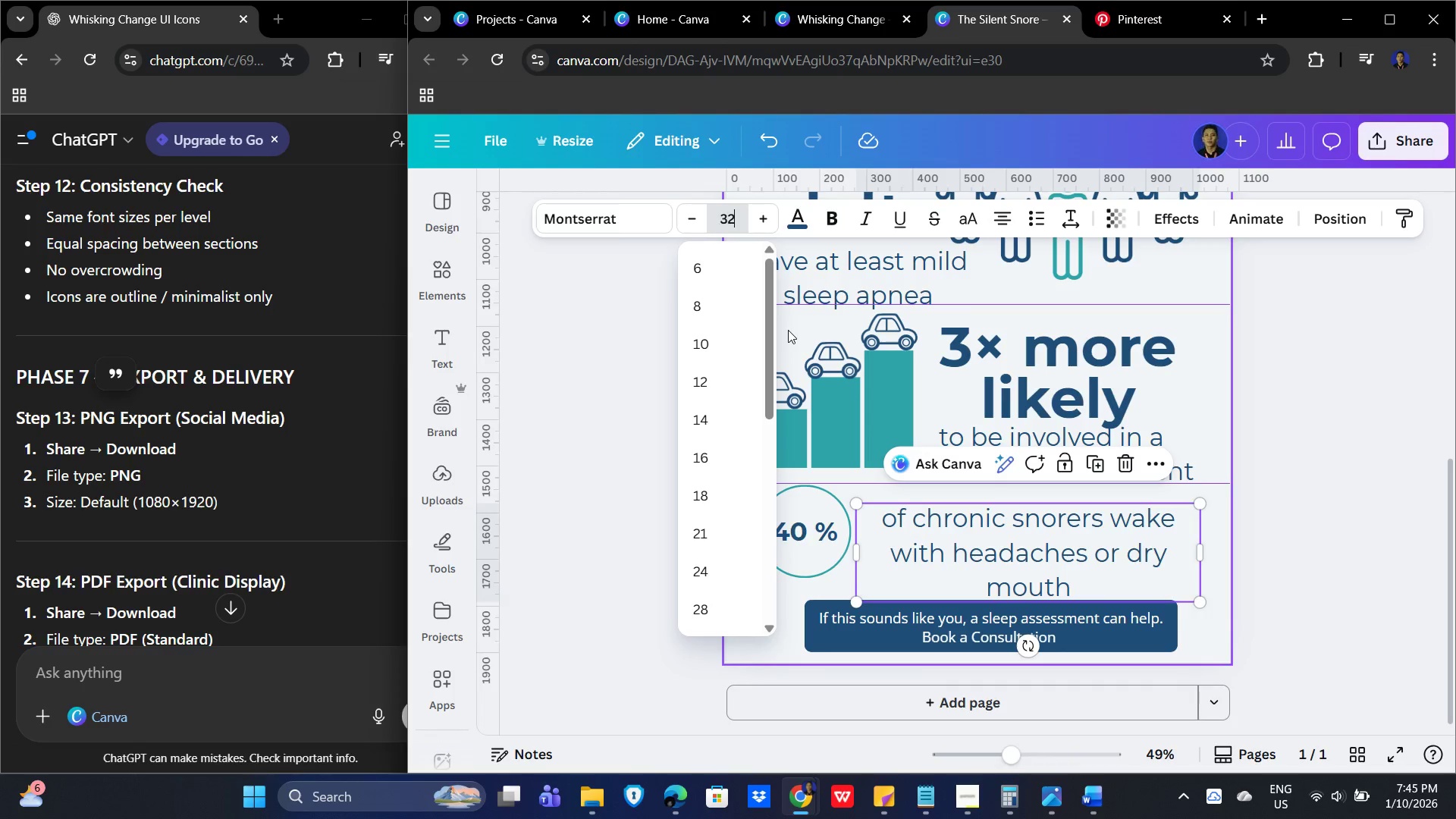 
key(Numpad2)
 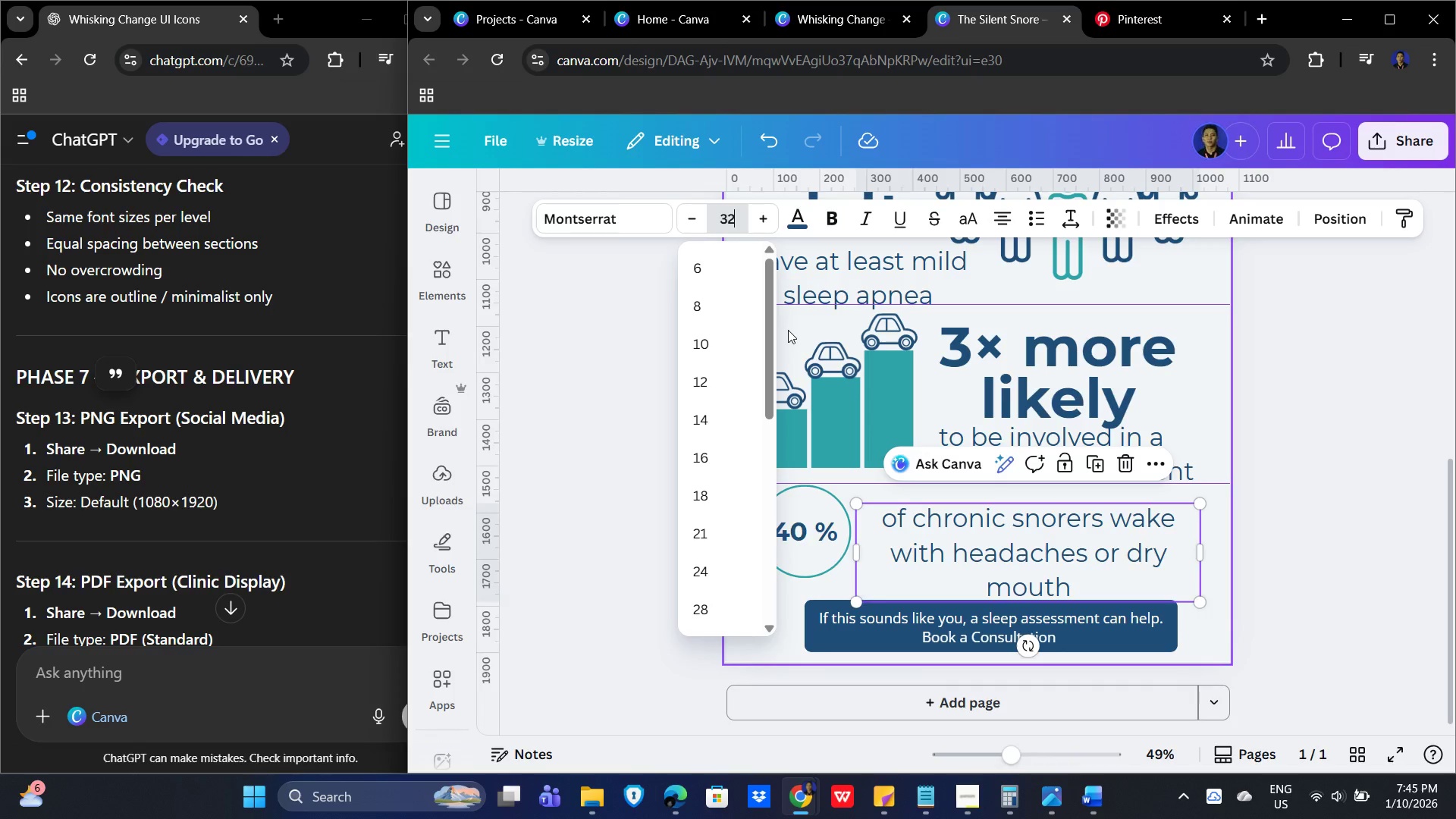 
key(NumpadEnter)
 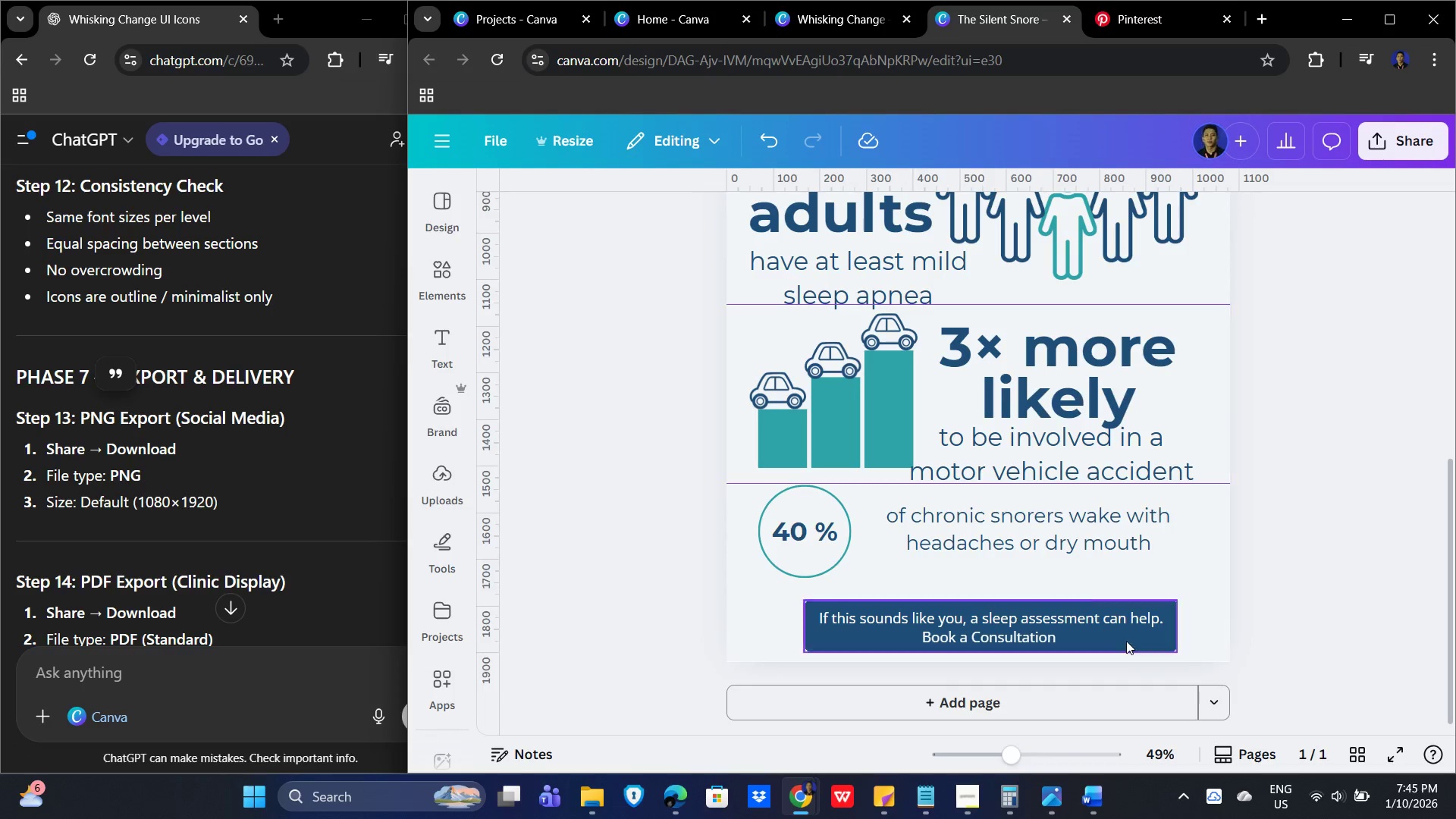 
left_click_drag(start_coordinate=[1042, 529], to_coordinate=[1018, 541])
 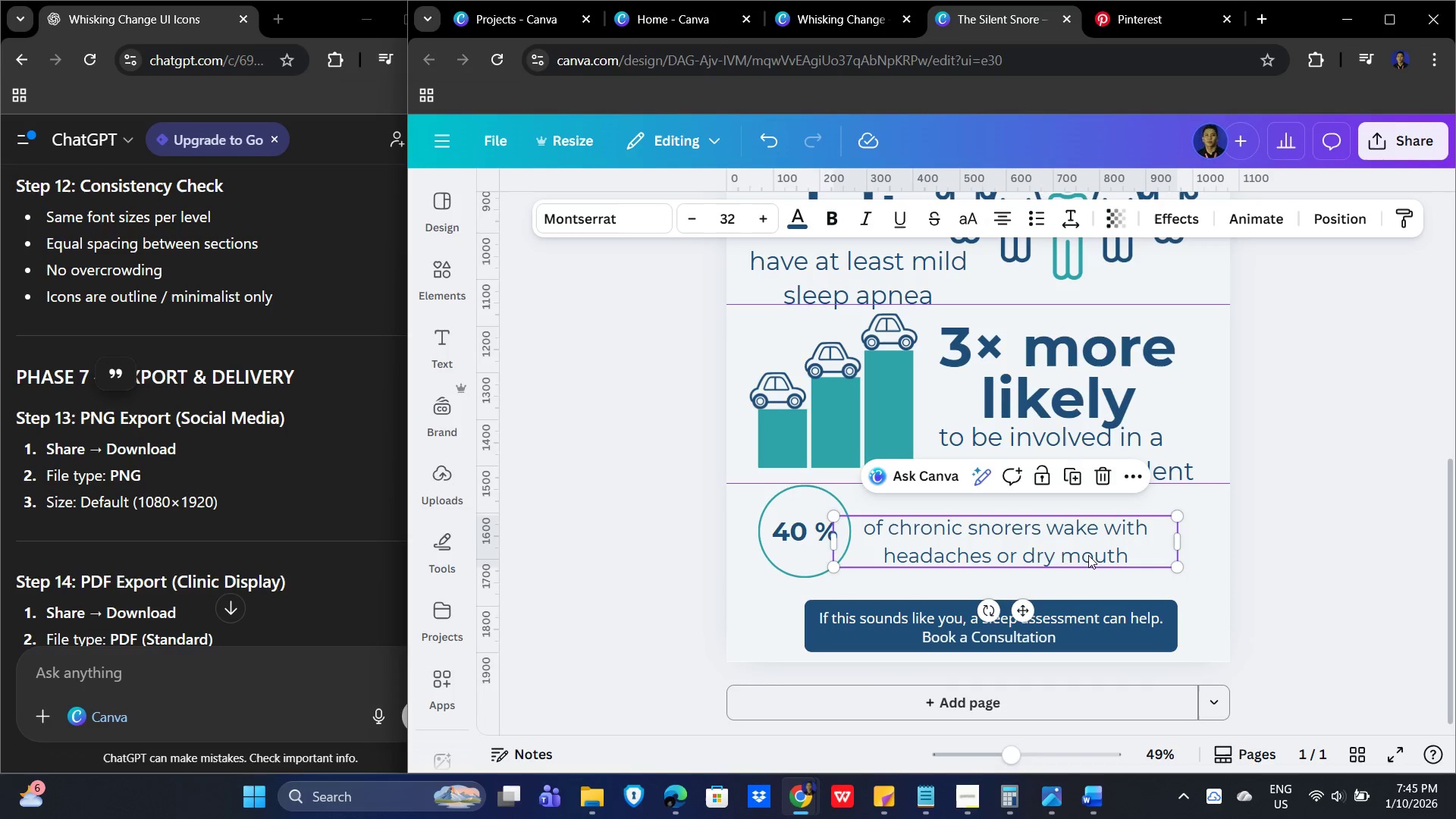 
hold_key(key=ShiftLeft, duration=1.25)
left_click([795, 503])
 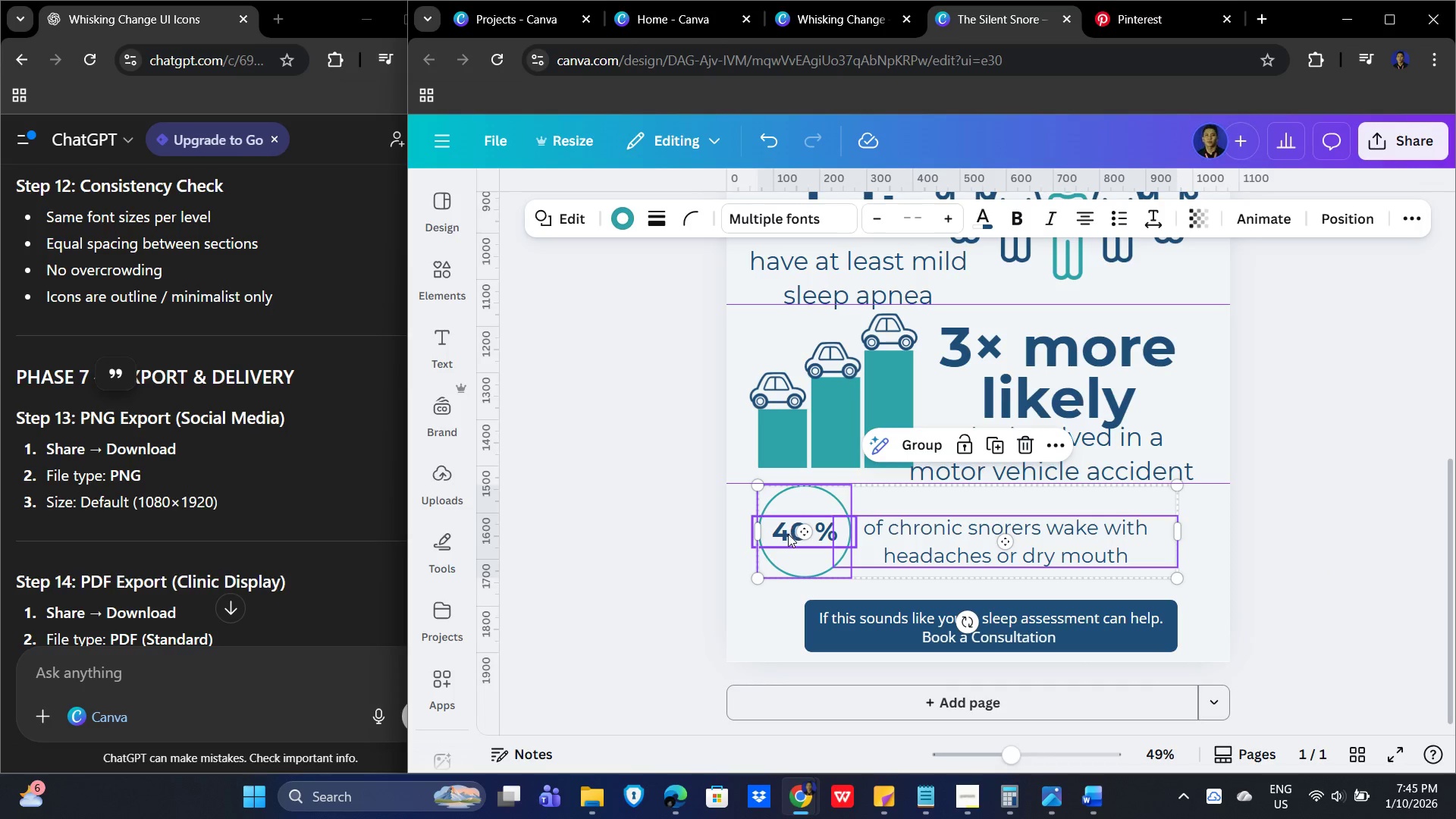 
left_click([788, 534])
 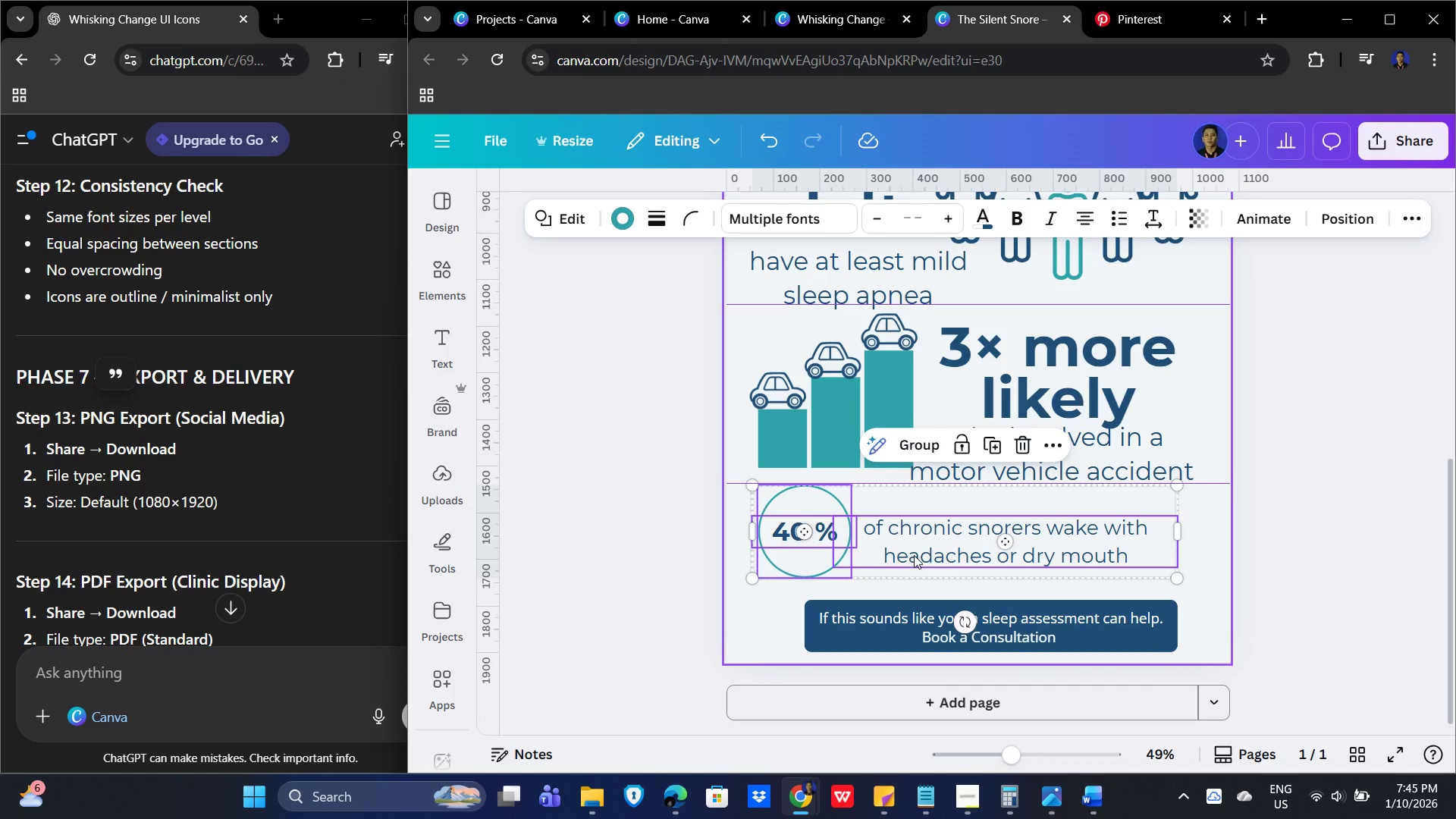 
left_click_drag(start_coordinate=[912, 534], to_coordinate=[927, 536])
 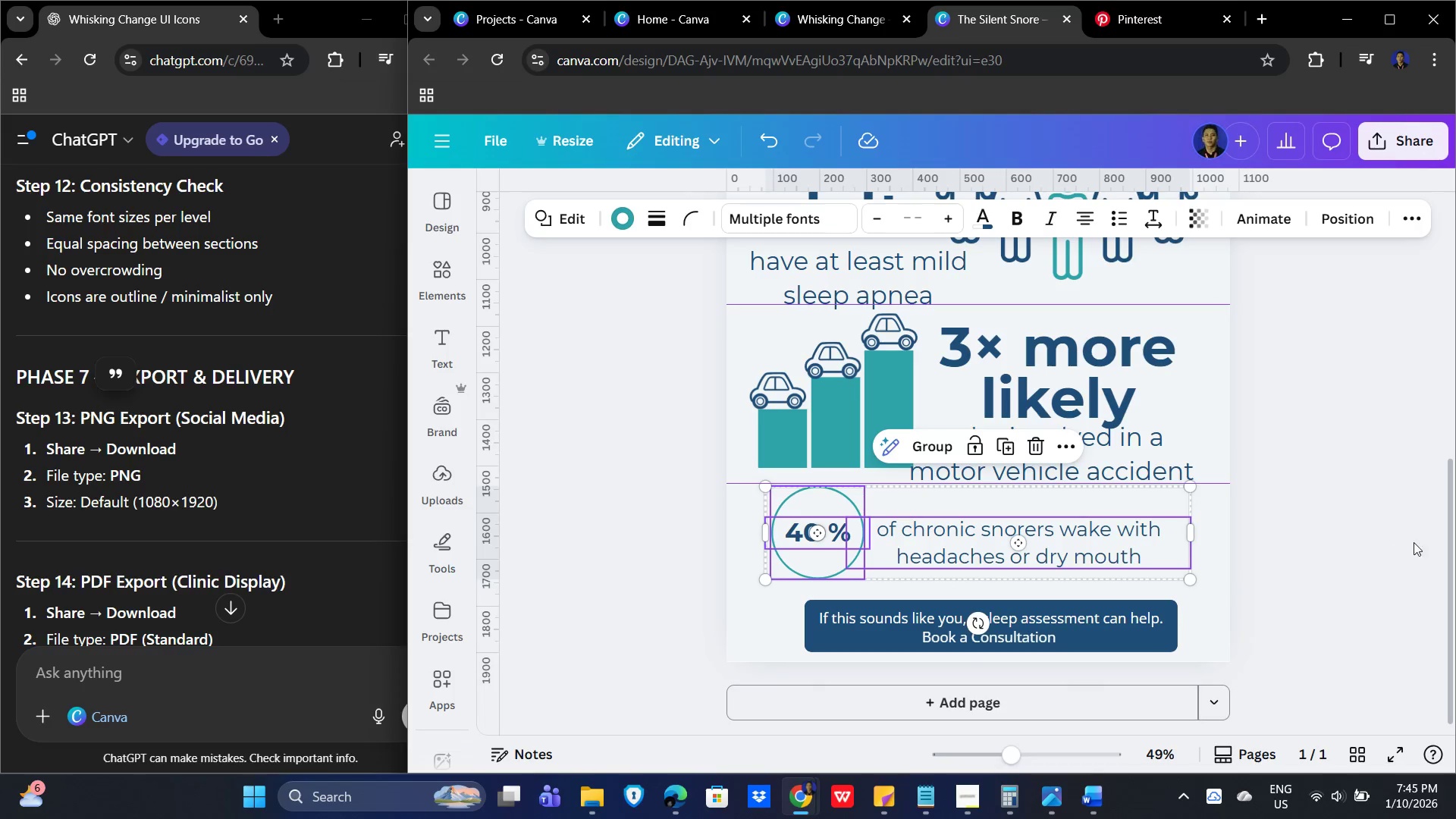 
left_click([1434, 540])
 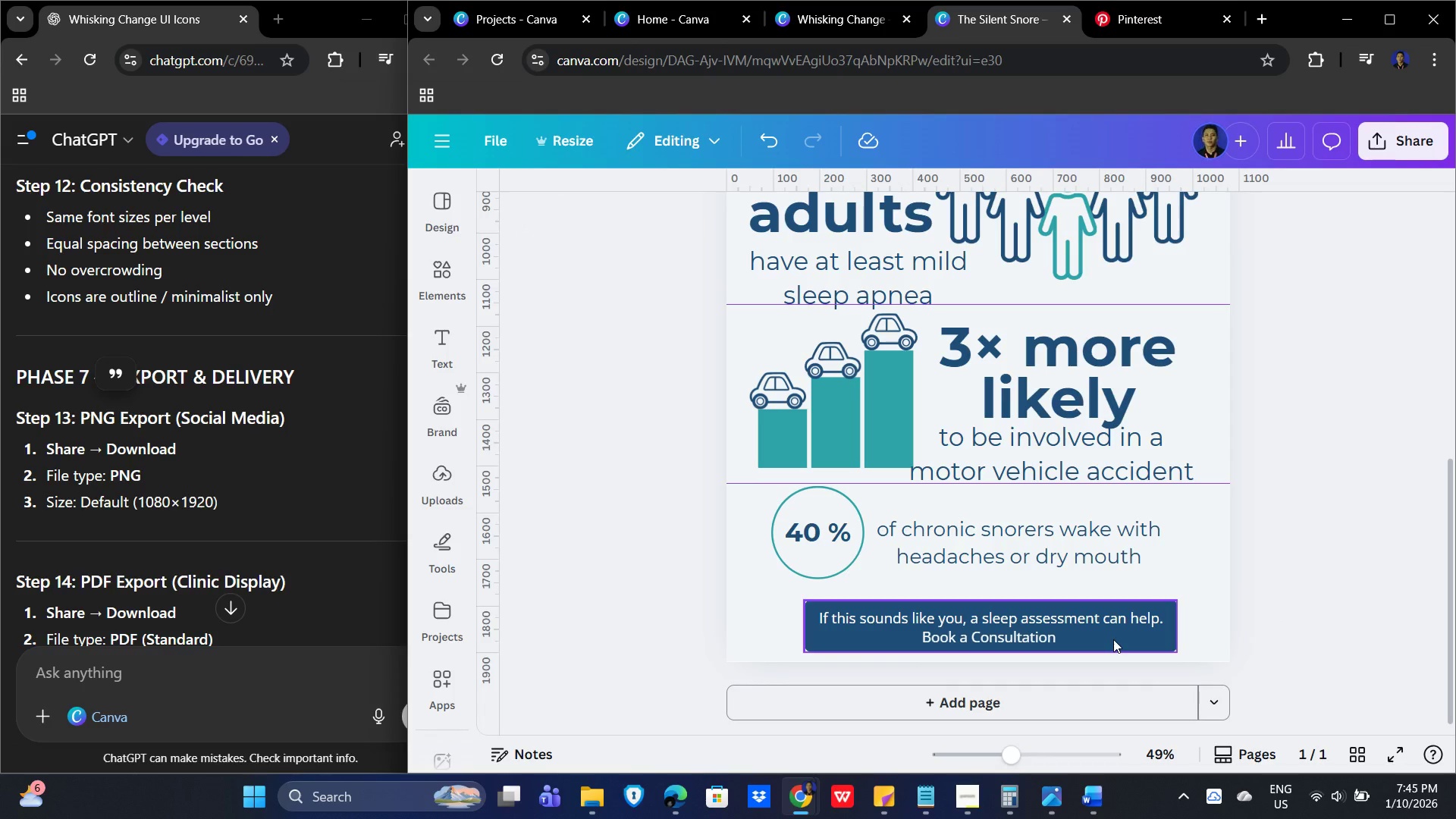 
left_click([1353, 502])
 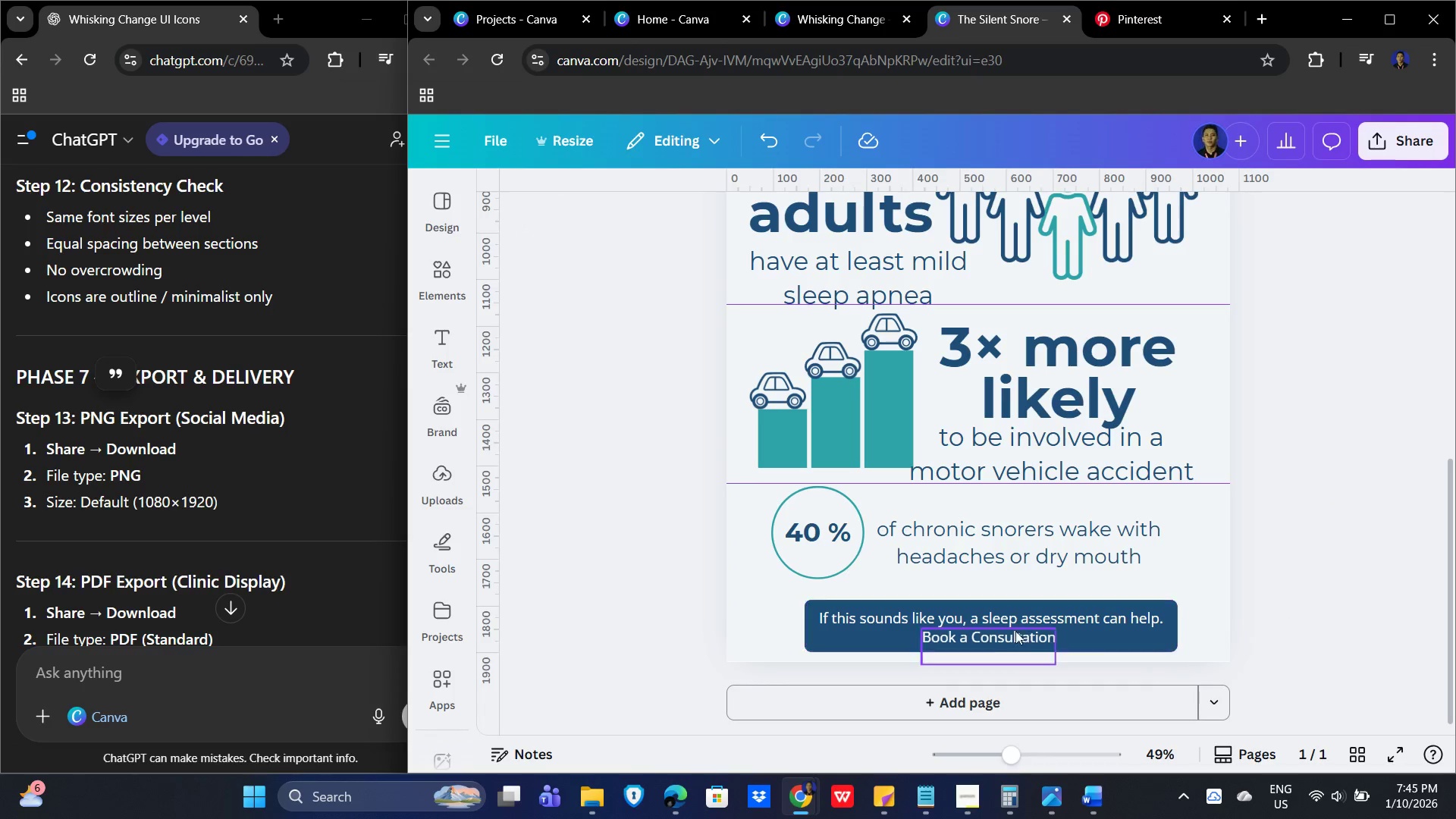 
left_click([988, 631])
 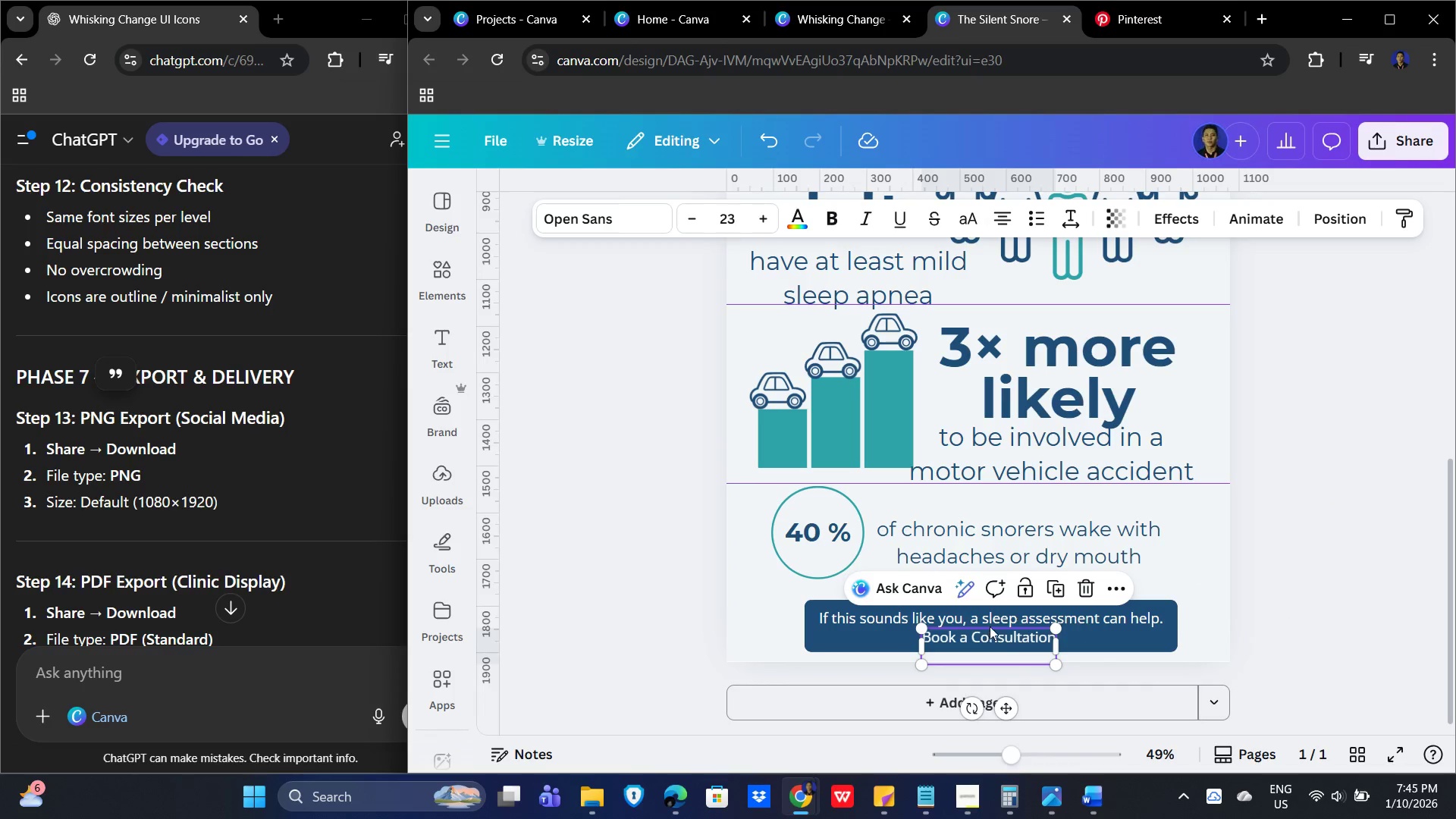 
hold_key(key=ShiftLeft, duration=1.5)
left_click([968, 616])
 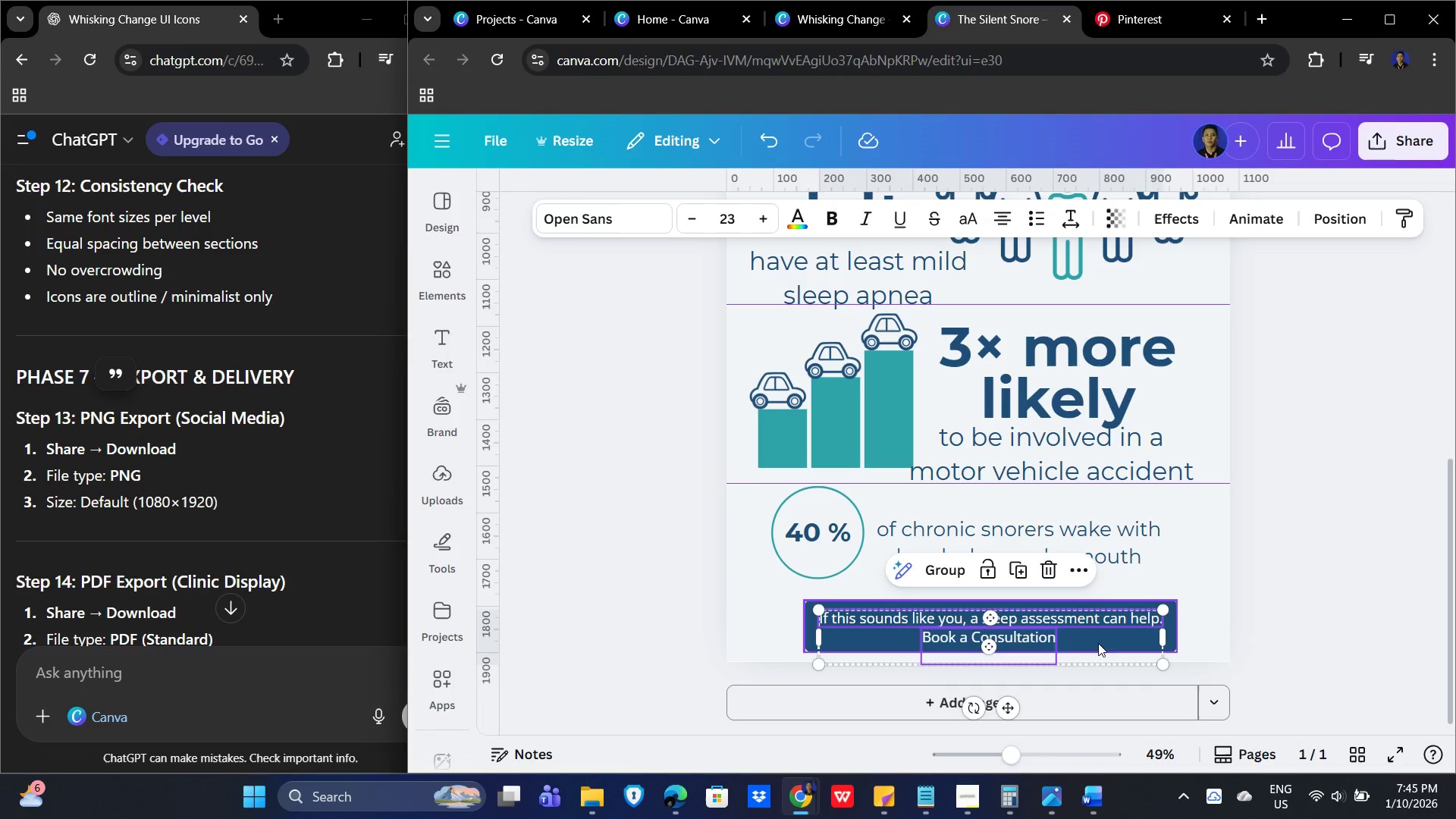 
hold_key(key=ShiftLeft, duration=1.33)
left_click([1172, 629])
 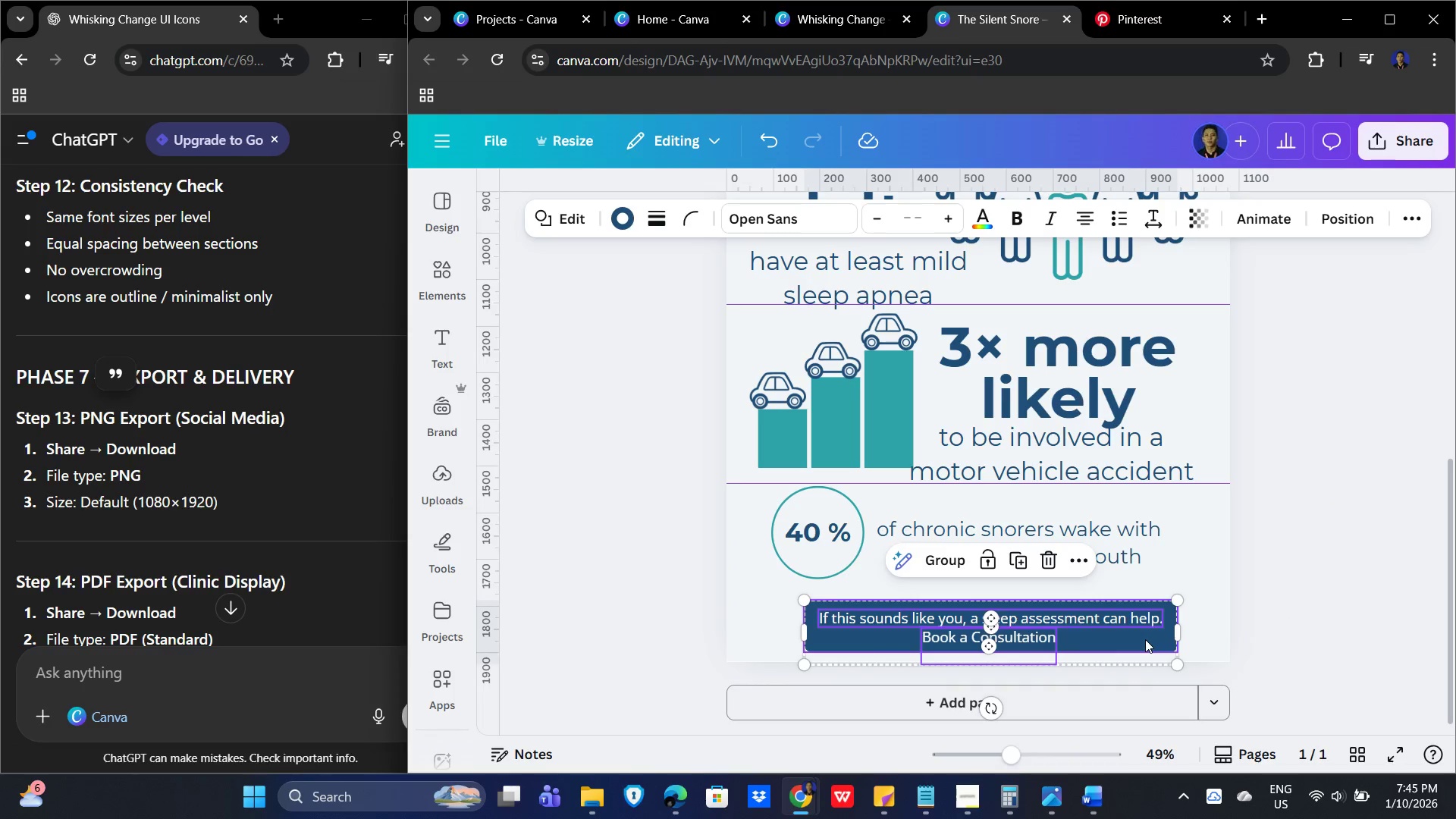 
left_click_drag(start_coordinate=[1143, 639], to_coordinate=[1132, 640])
 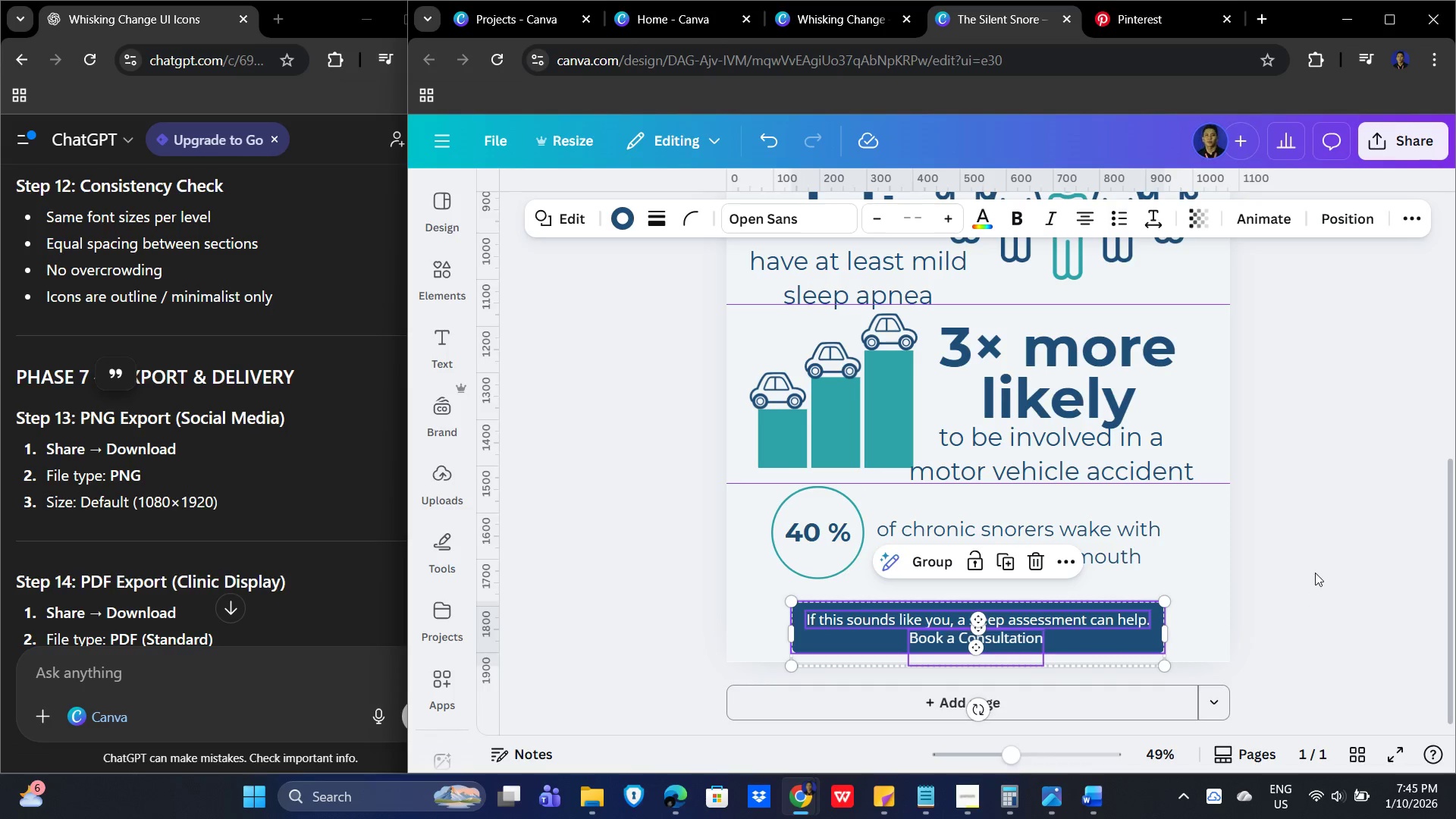 
left_click([1315, 568])
 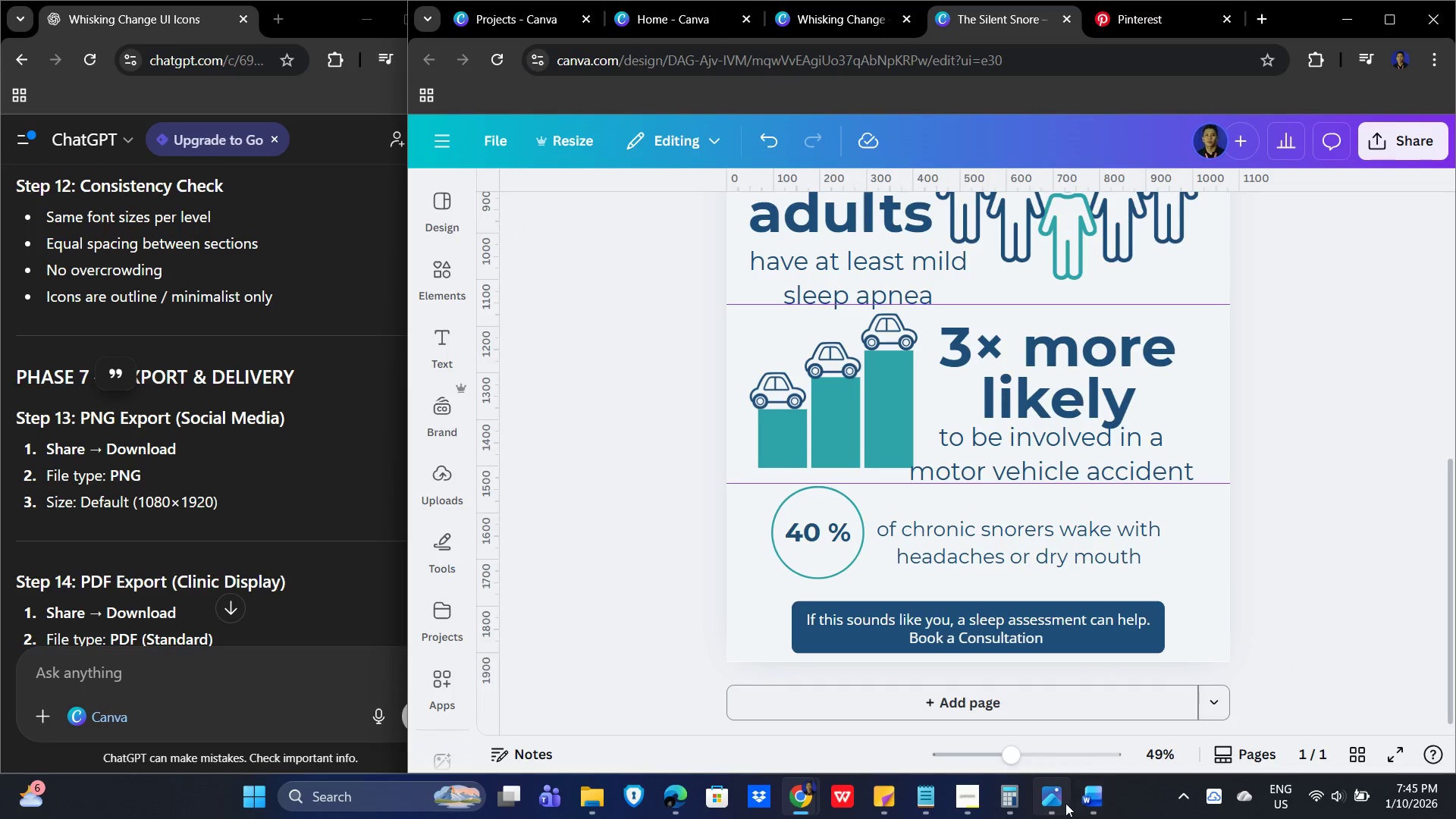 
left_click([965, 799])